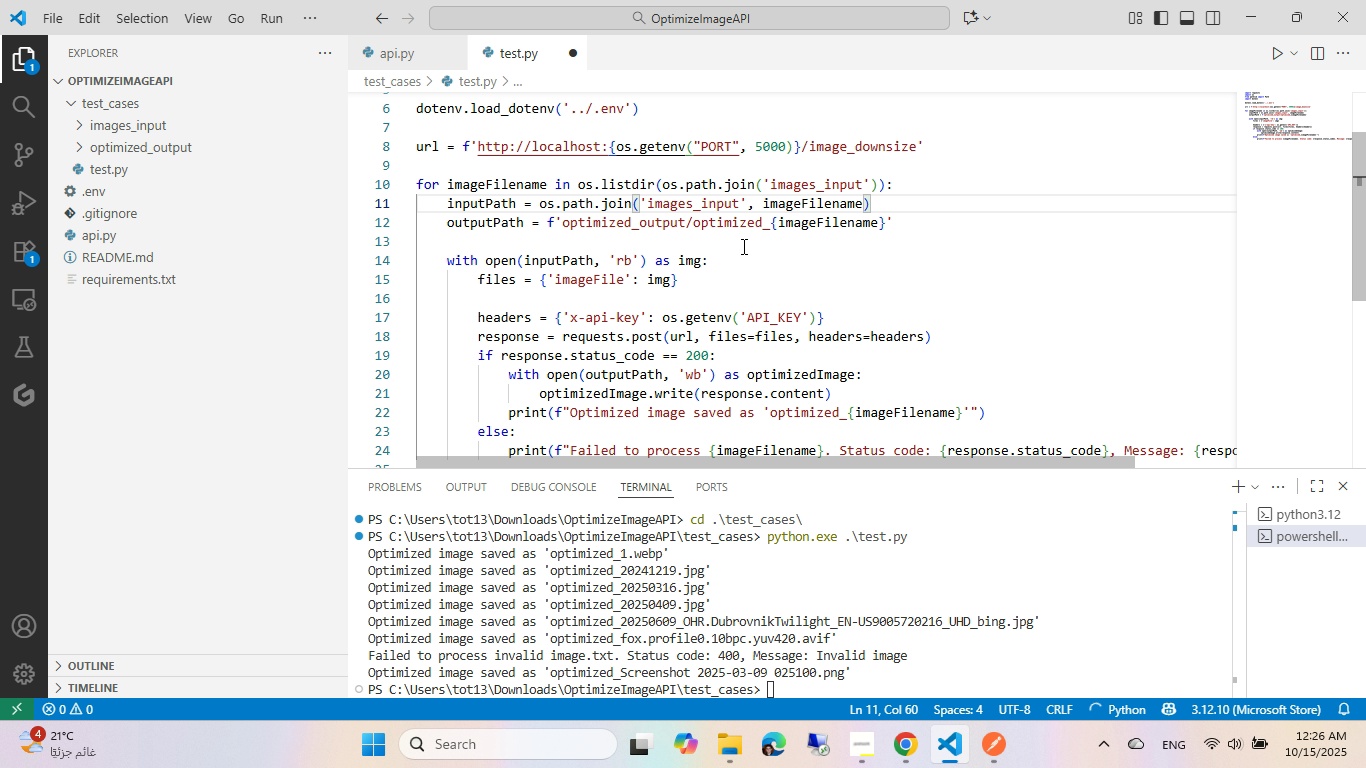 
left_click([742, 246])
 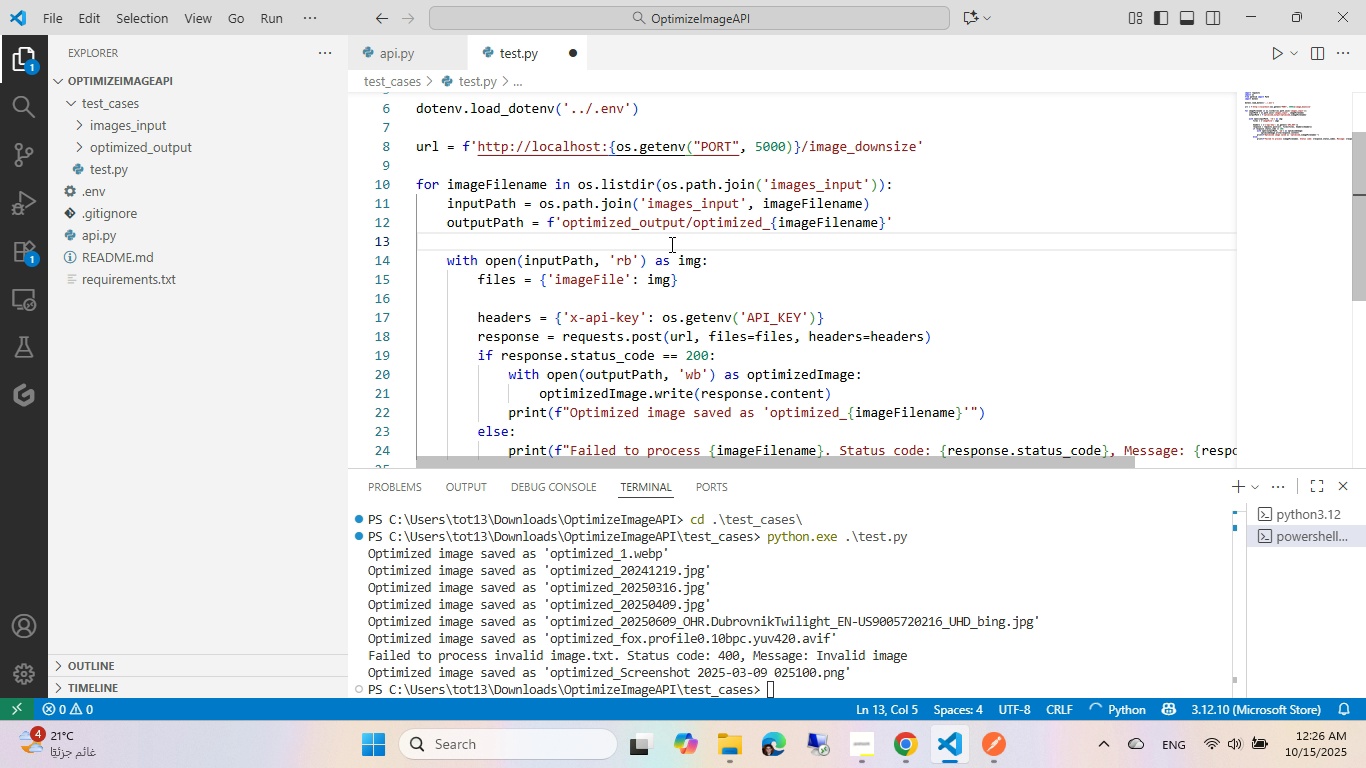 
scroll: coordinate [611, 237], scroll_direction: down, amount: 2.0
 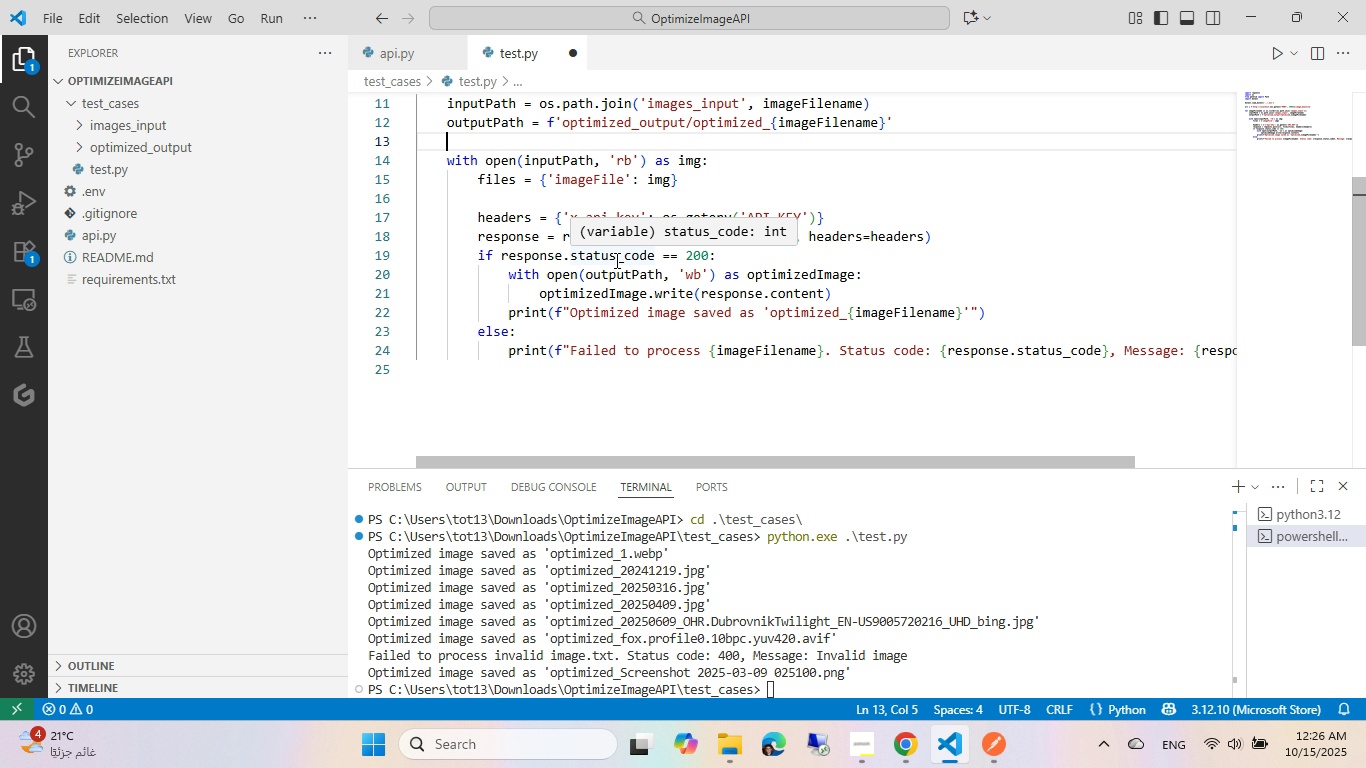 
scroll: coordinate [615, 260], scroll_direction: up, amount: 1.0
 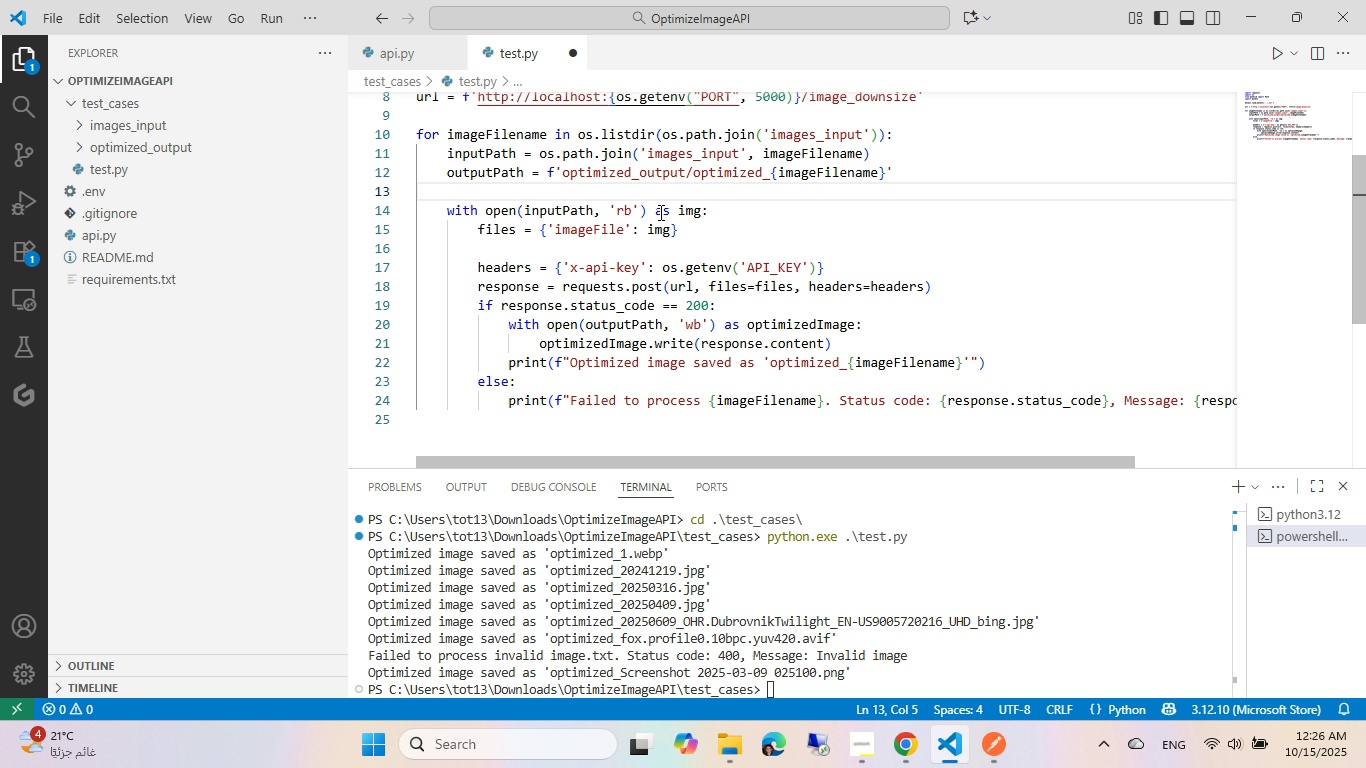 
wait(8.55)
 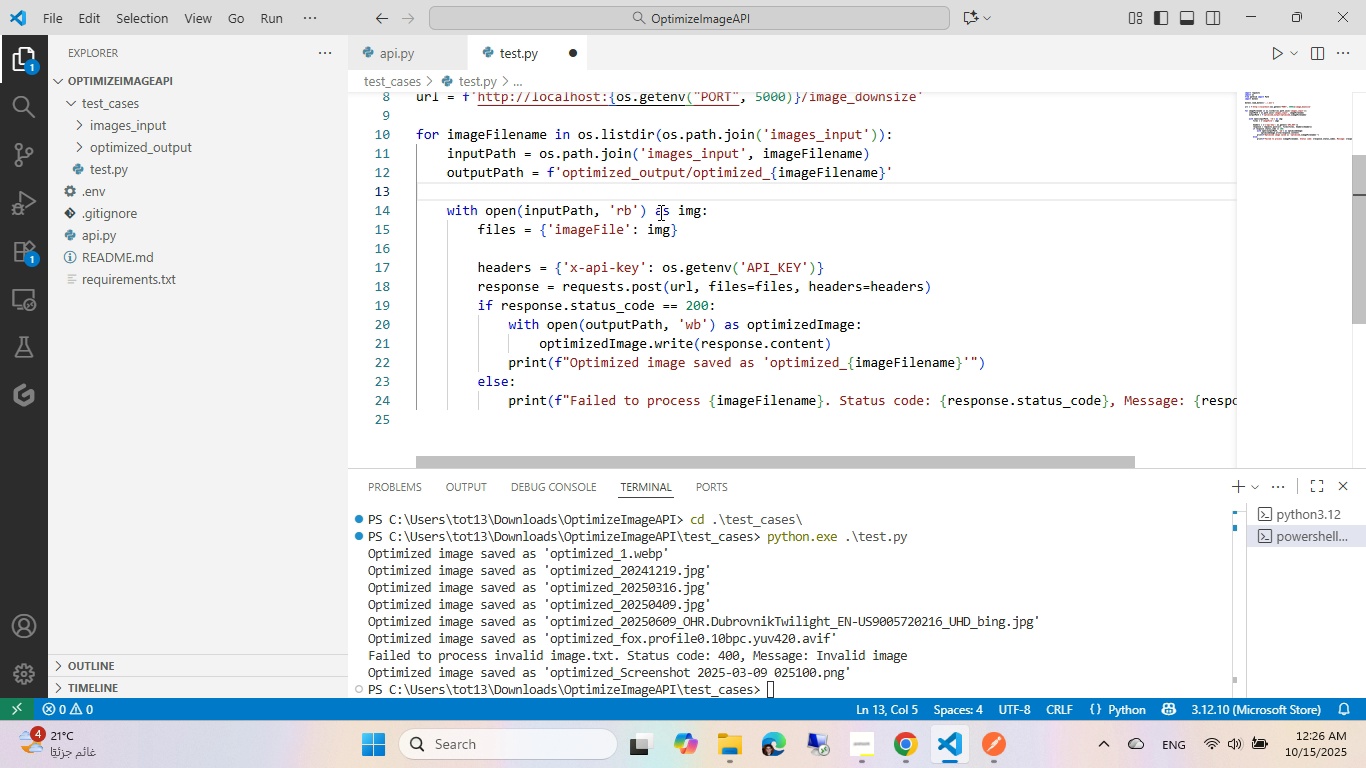 
left_click([1022, 360])
 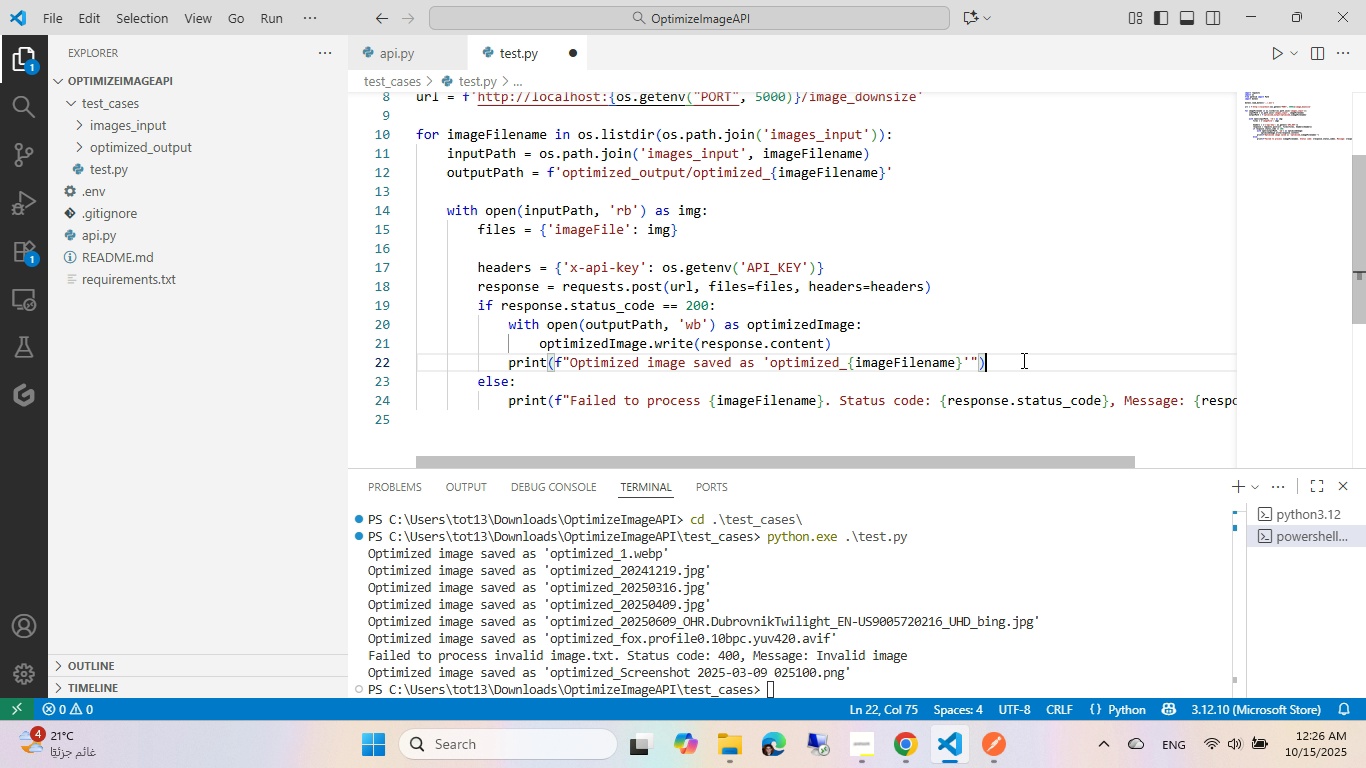 
key(ArrowLeft)
 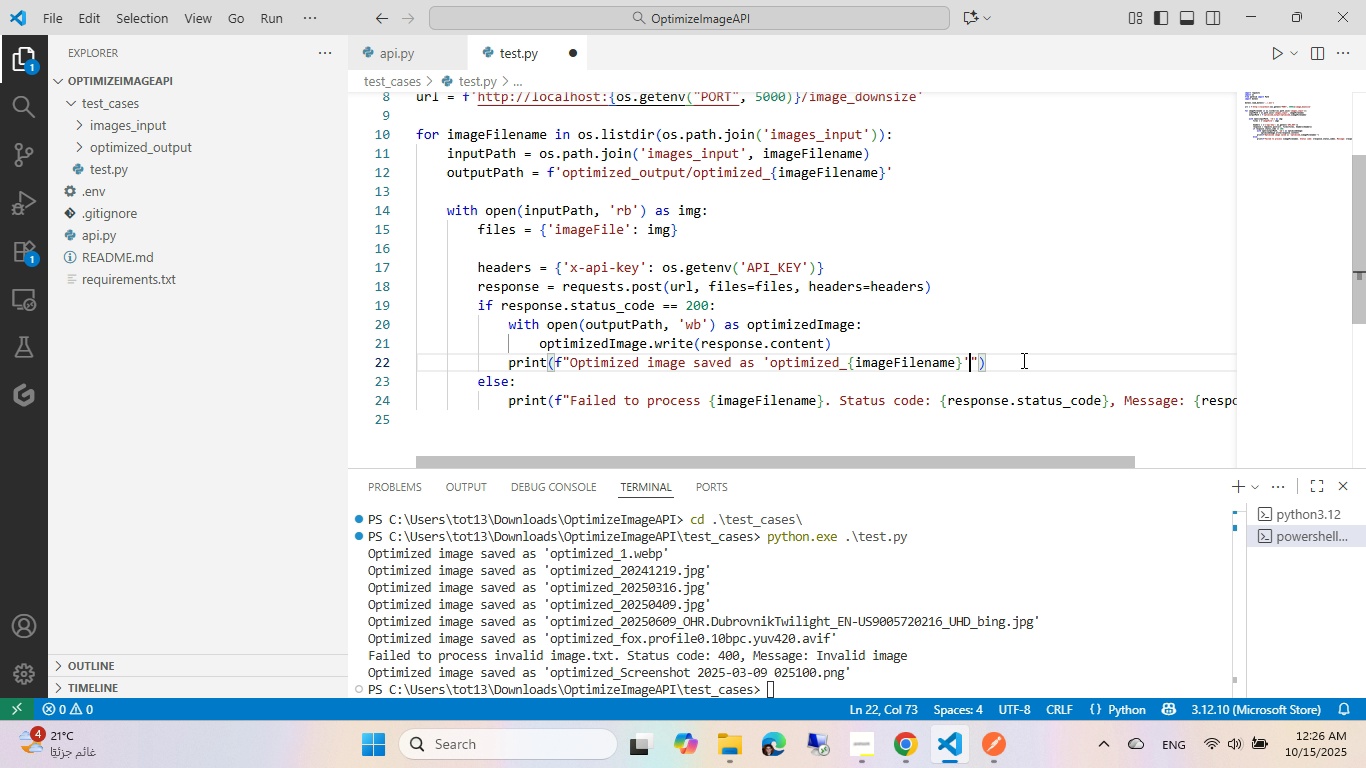 
key(ArrowLeft)
 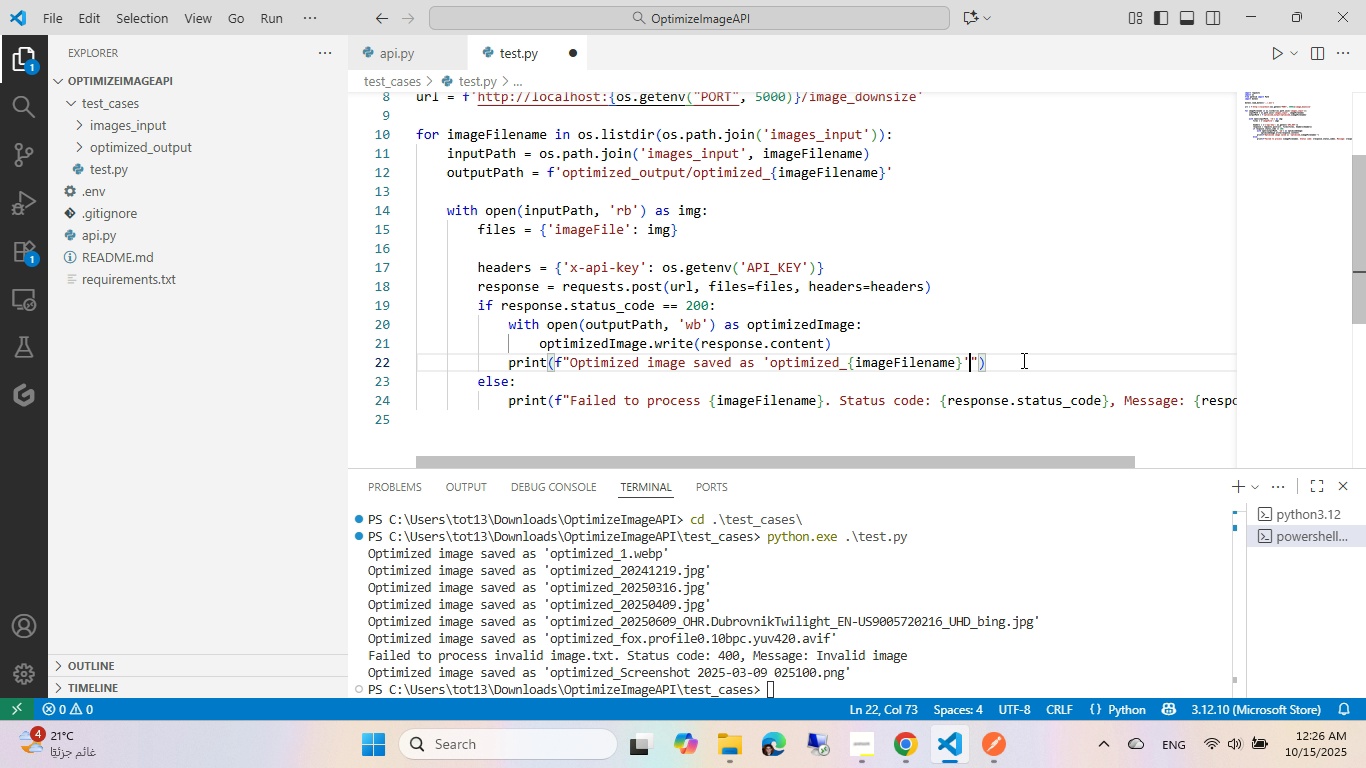 
key(Shift+ShiftRight)
 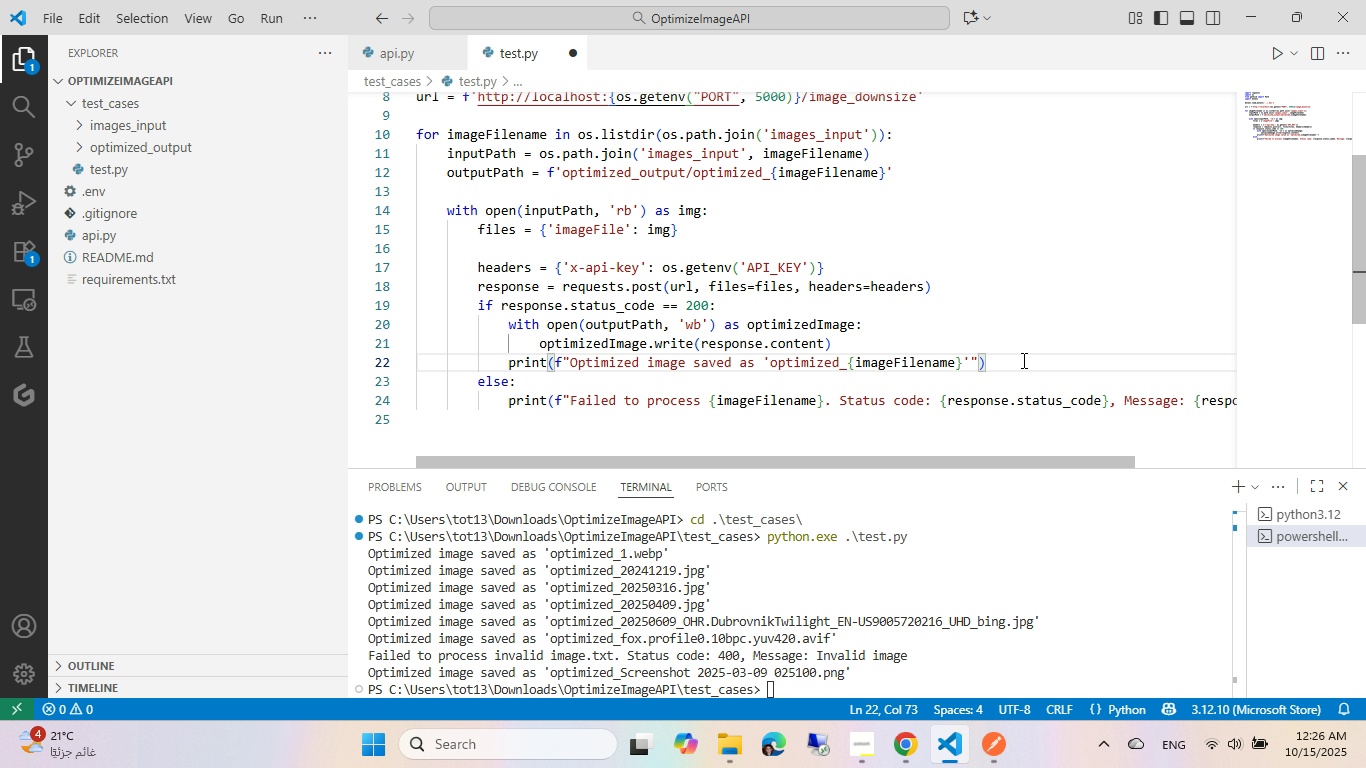 
key(Shift+ShiftRight)
 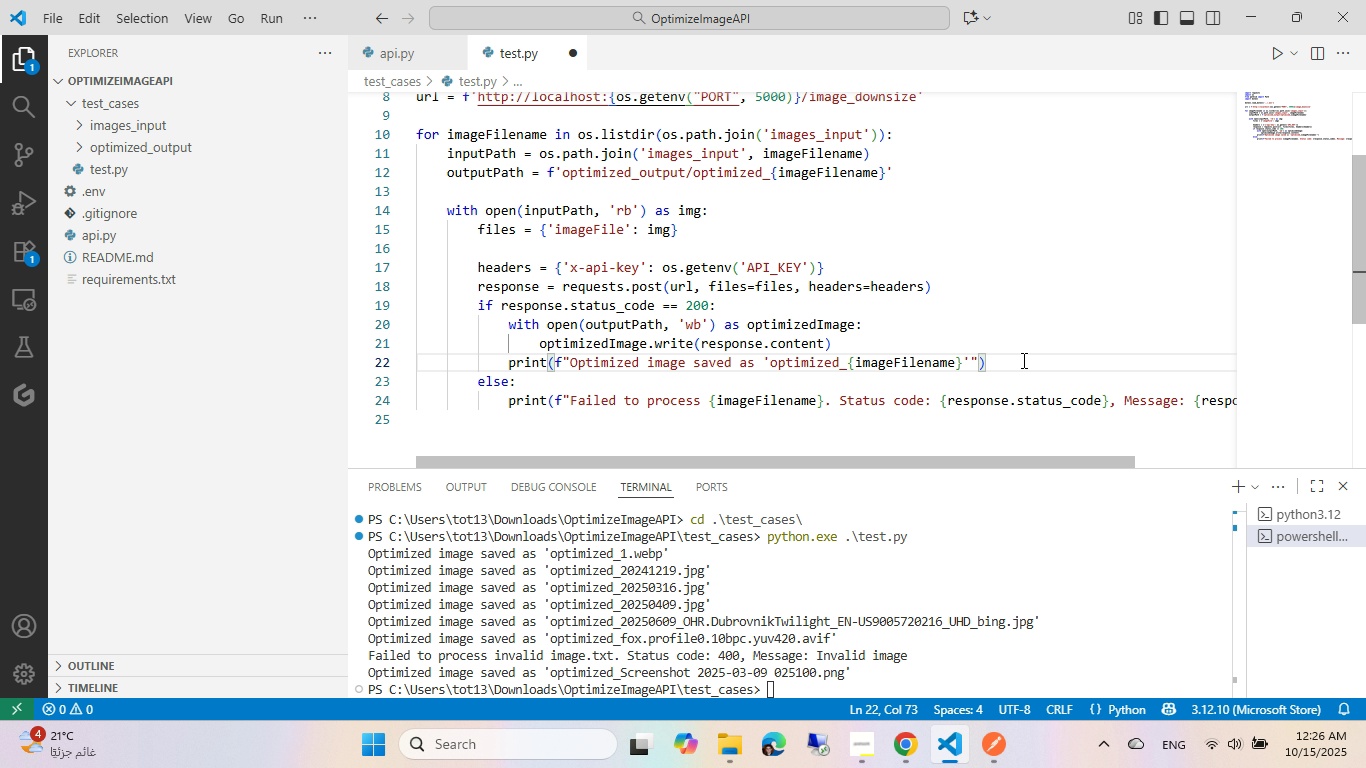 
key(Shift+Semicolon)
 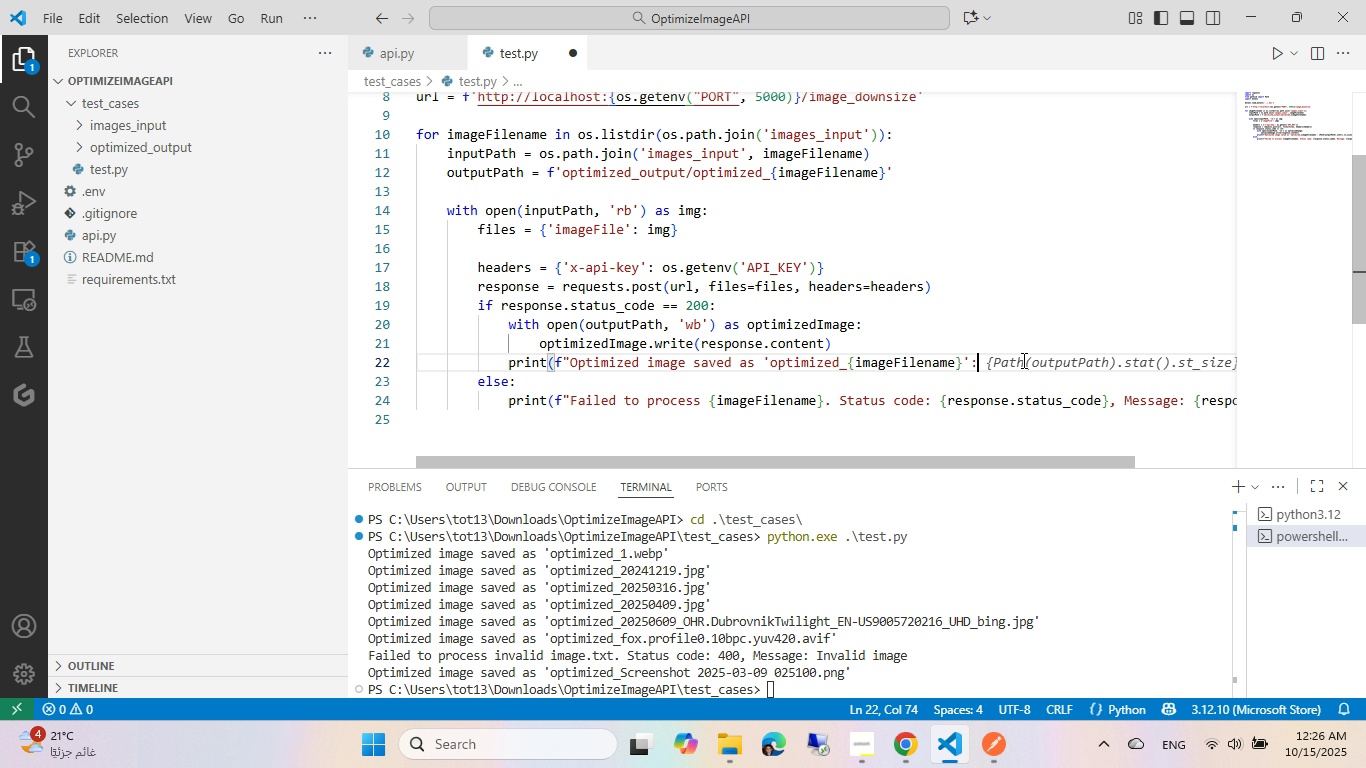 
key(ArrowRight)
 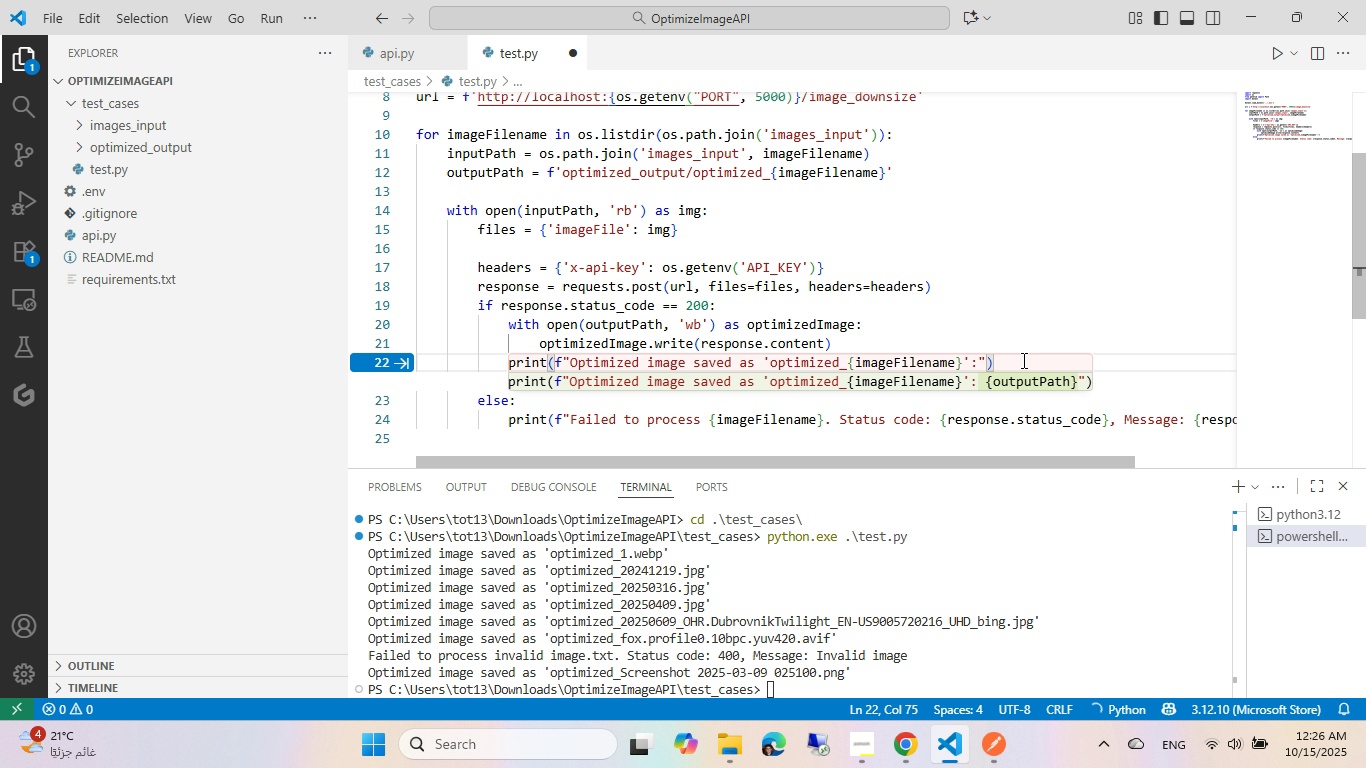 
key(ArrowRight)
 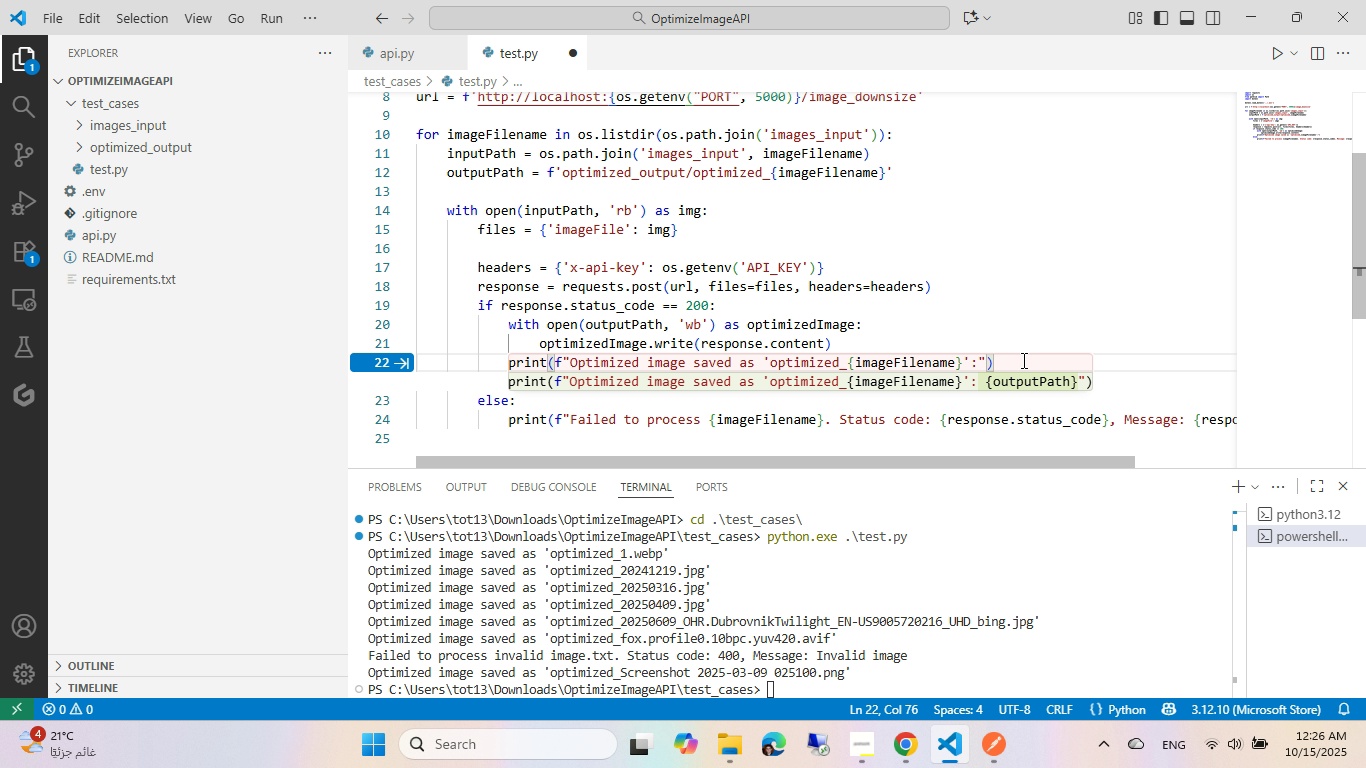 
key(Enter)
 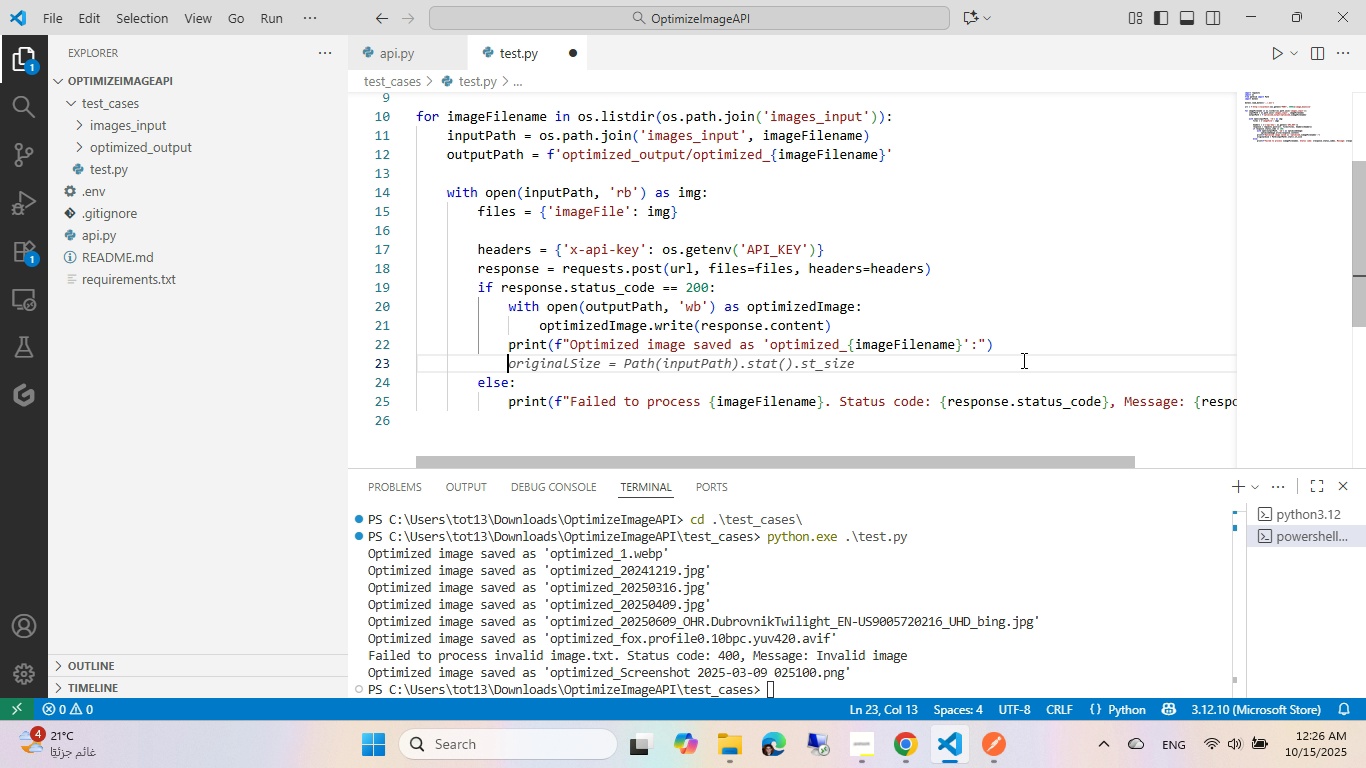 
wait(5.79)
 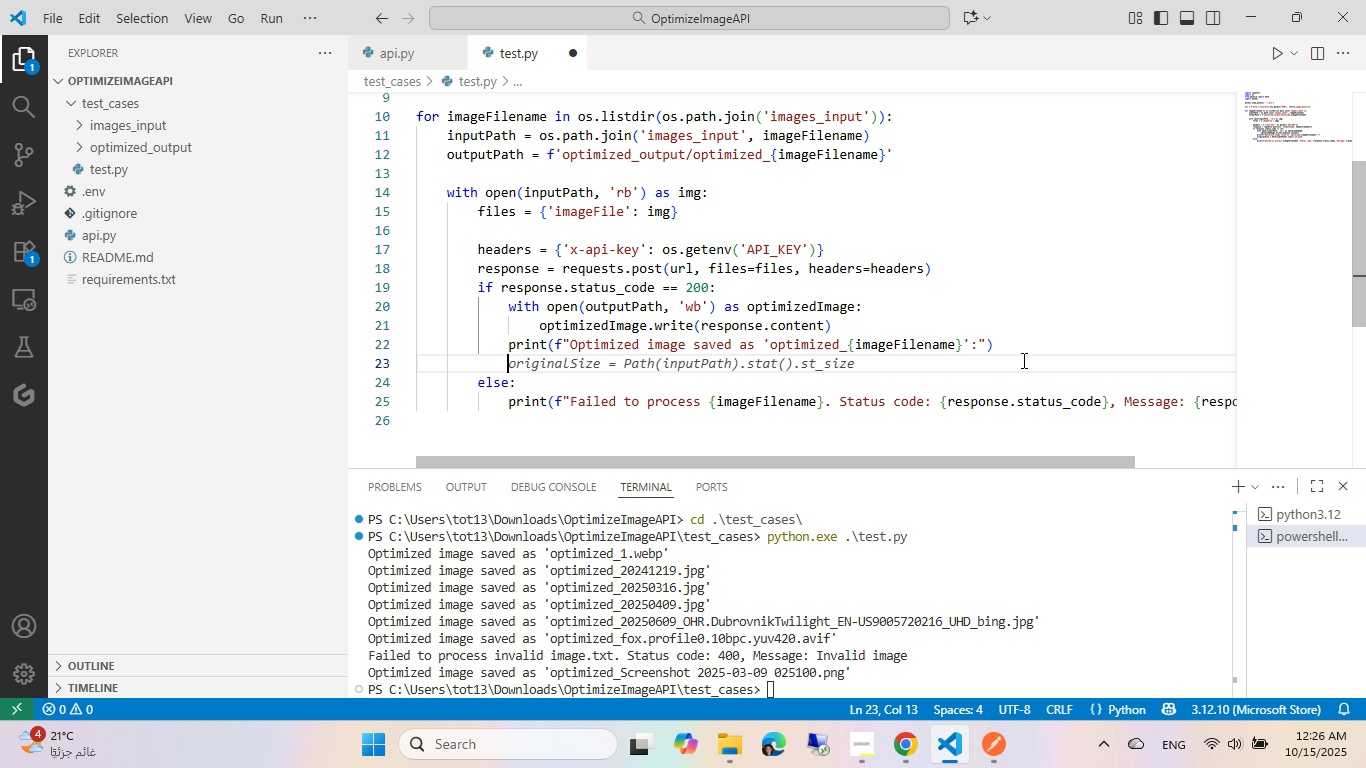 
key(Alt+AltLeft)
 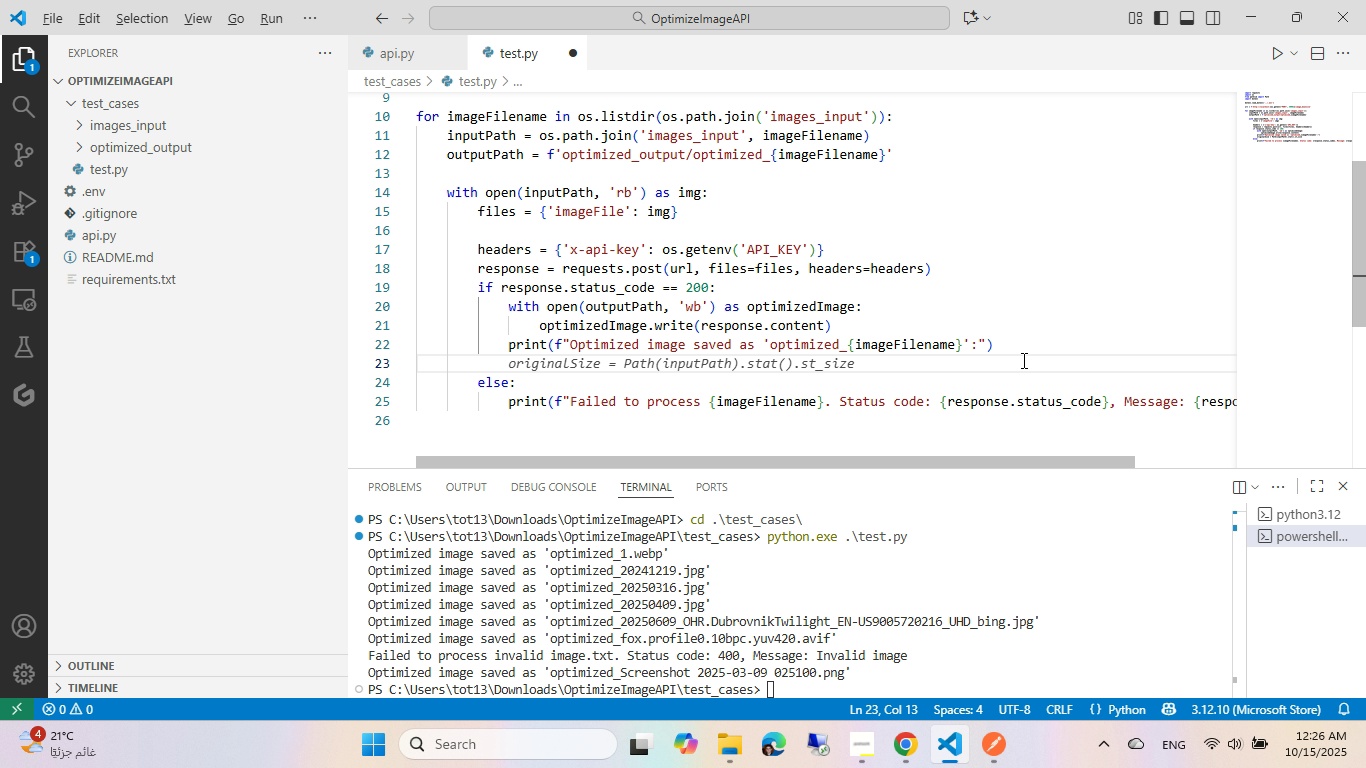 
key(Tab)
 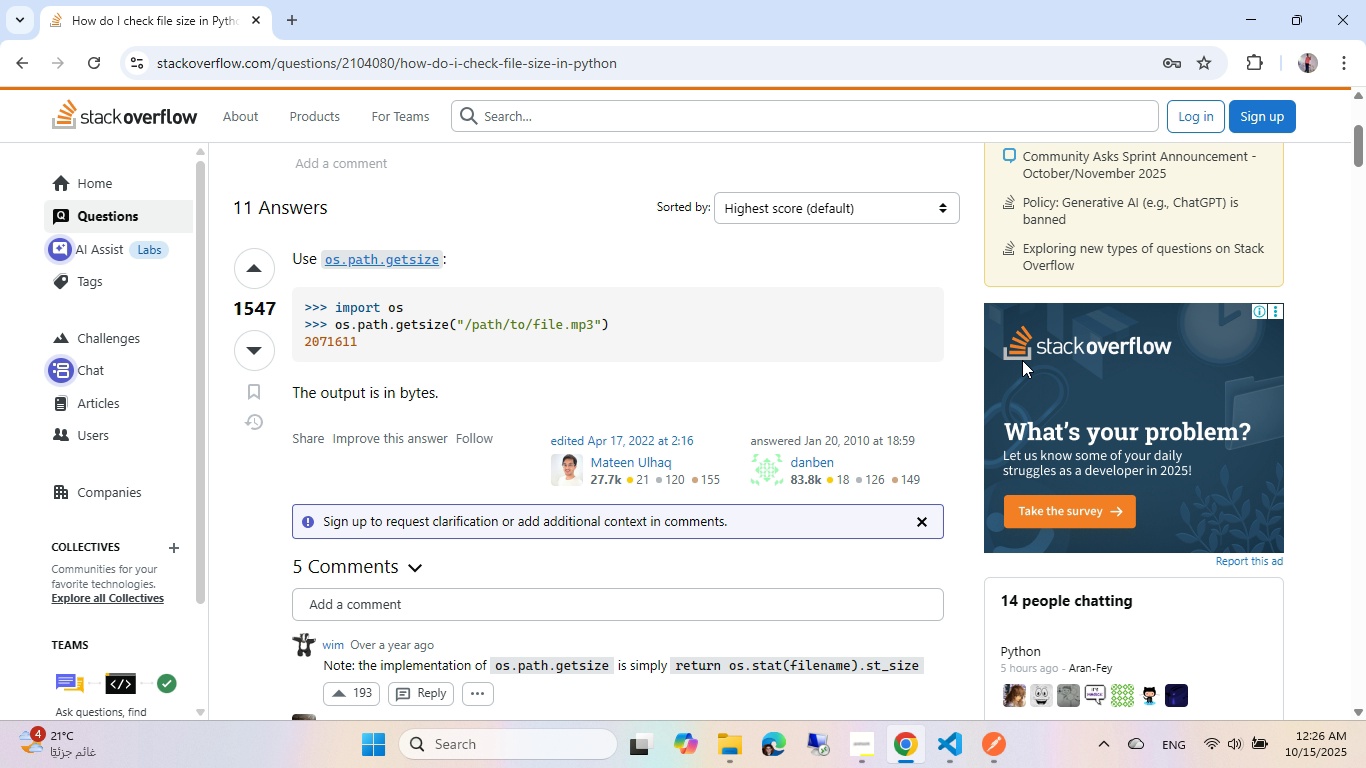 
key(Alt+AltLeft)
 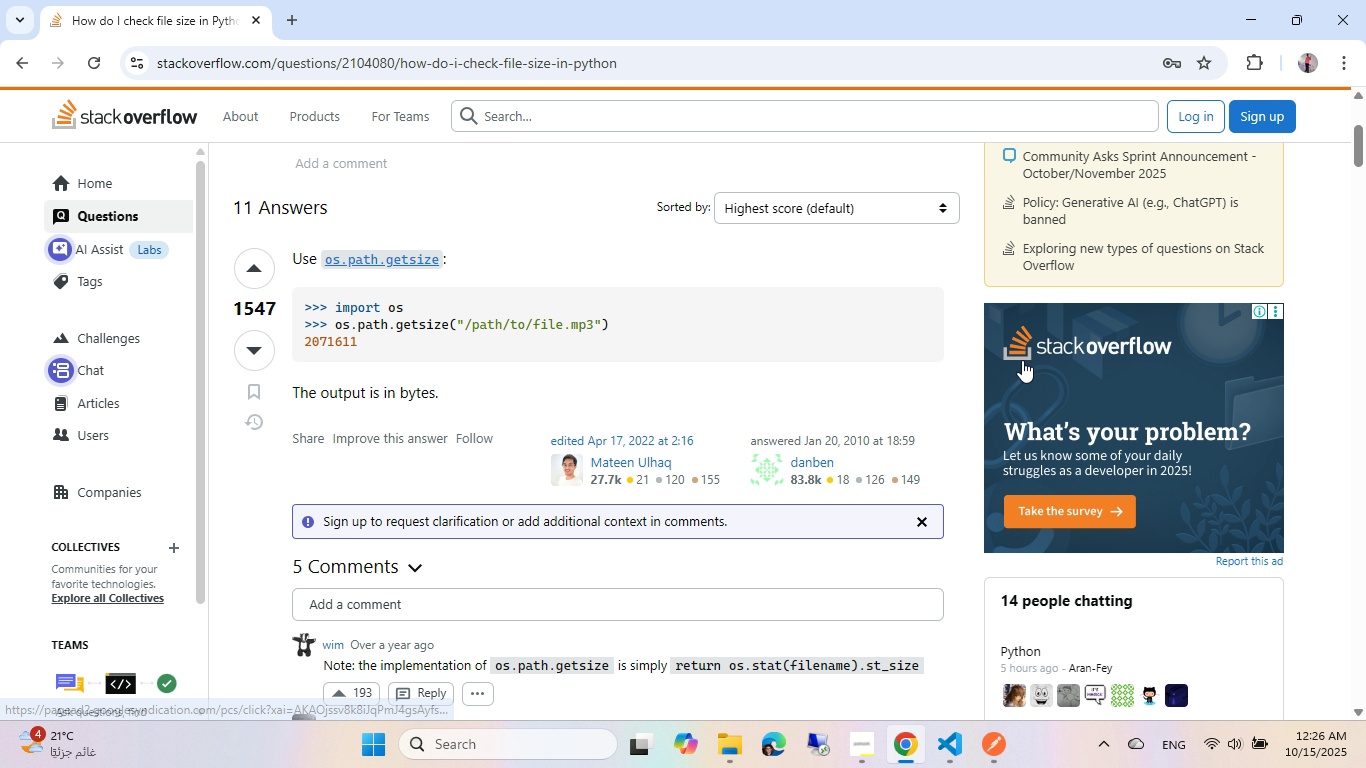 
key(Alt+Tab)
 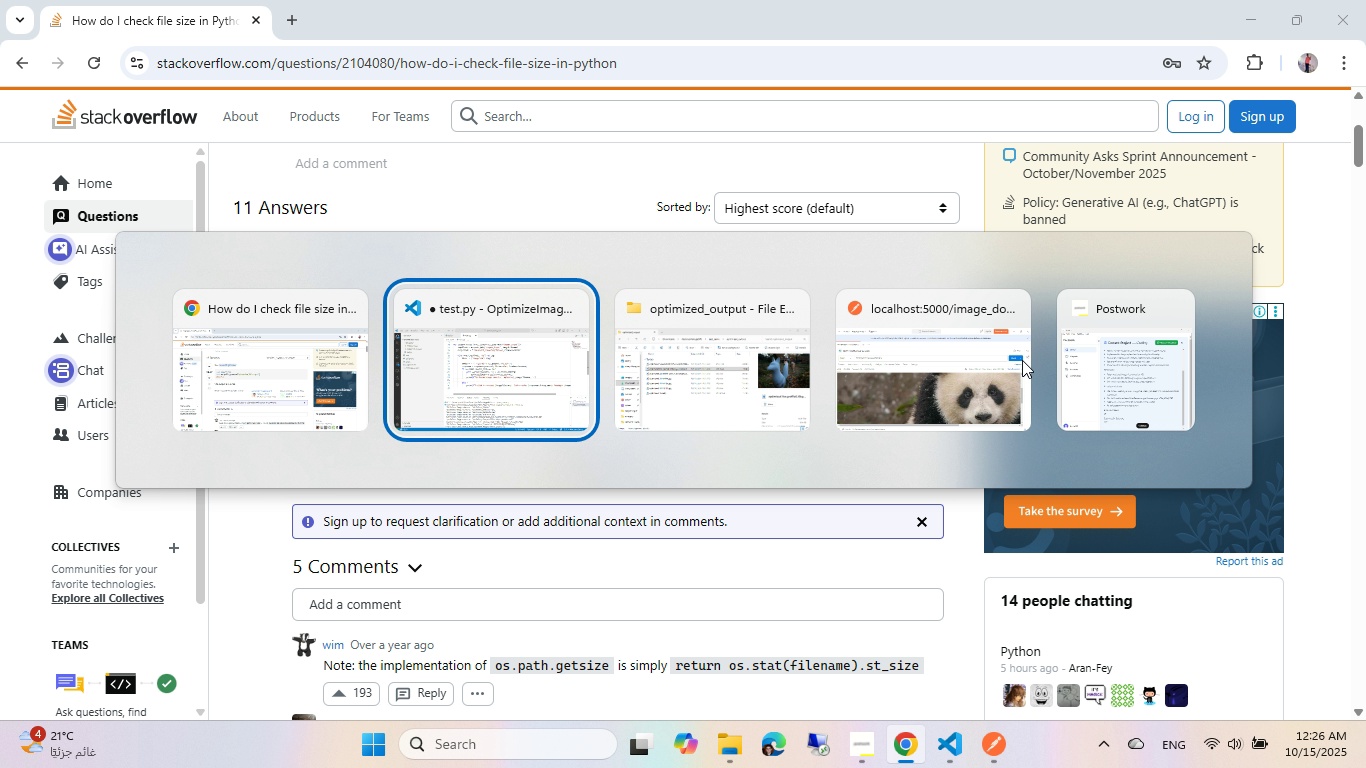 
key(Enter)
 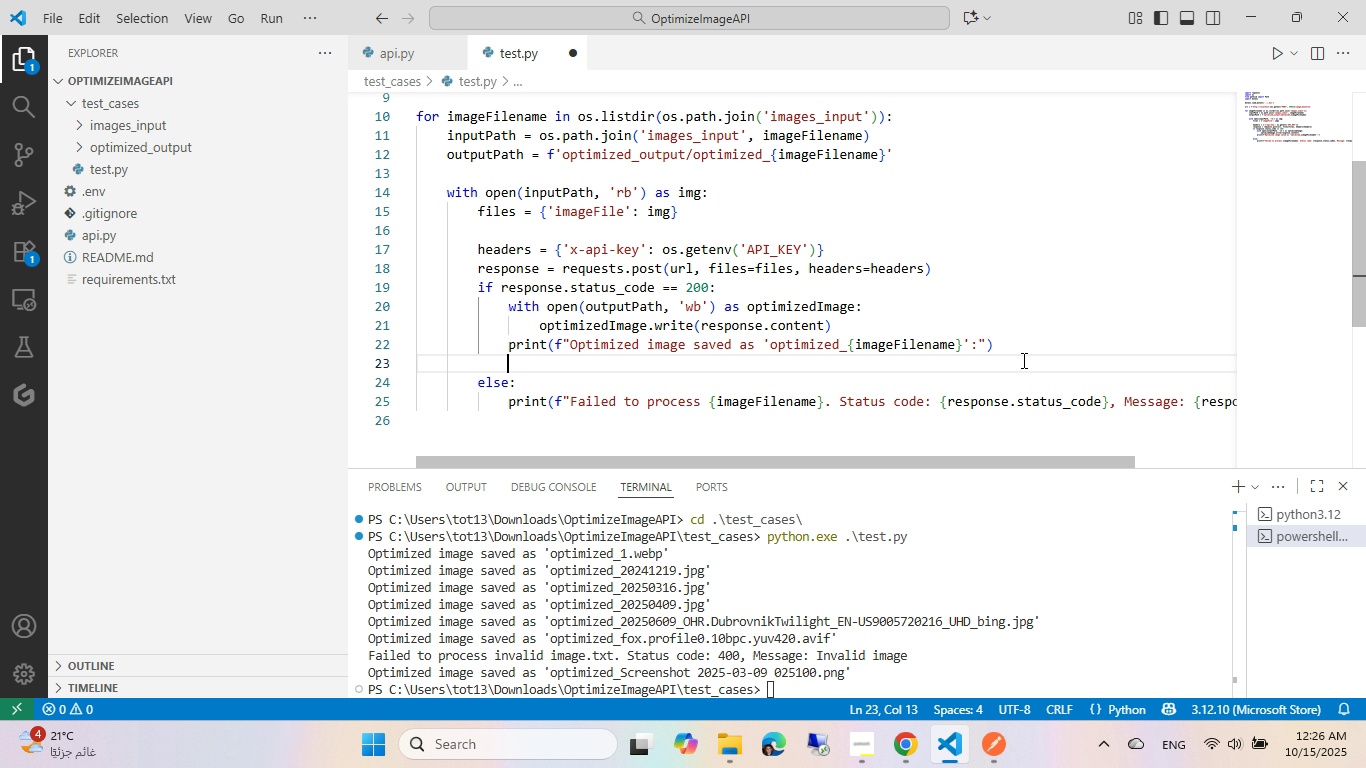 
type(os.path.)
key(Tab)
key(Tab)
key(Tab)
 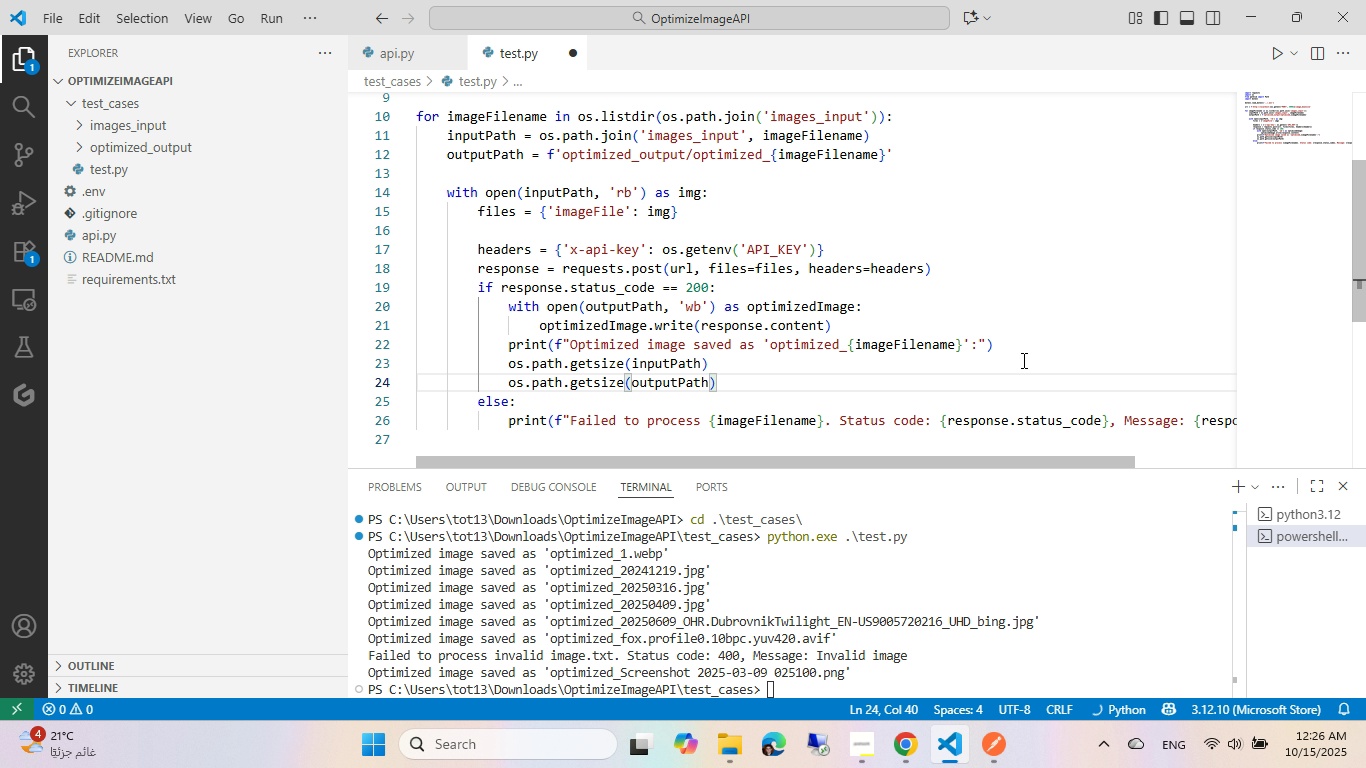 
key(Control+ControlRight)
 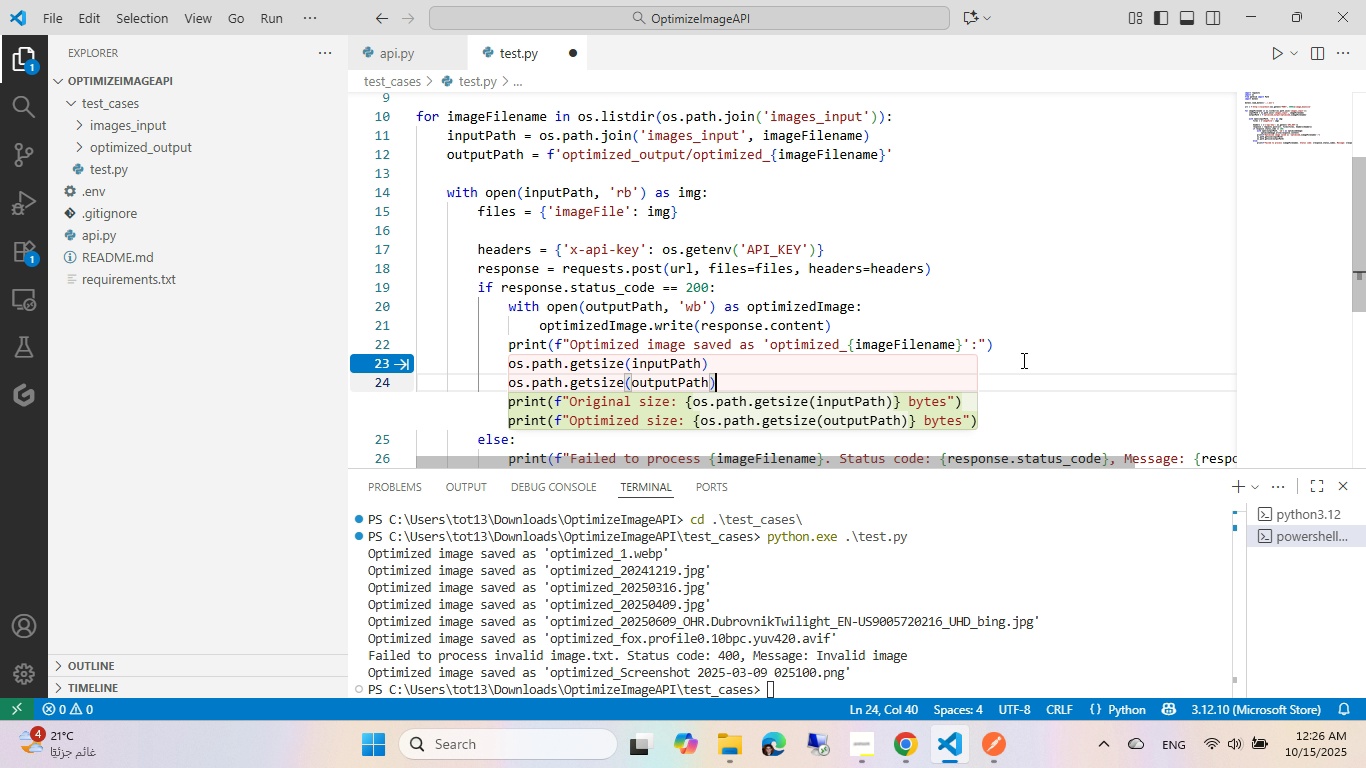 
key(Tab)
 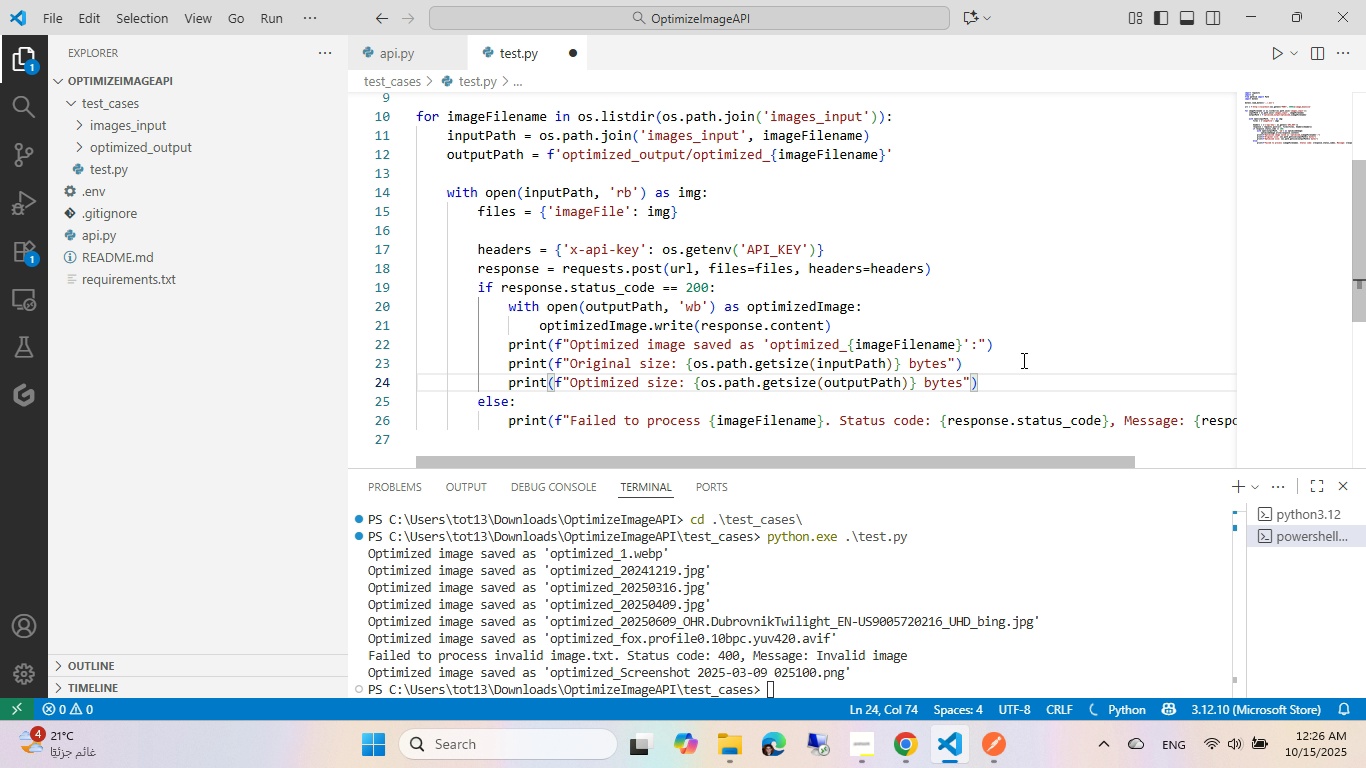 
key(ArrowUp)
 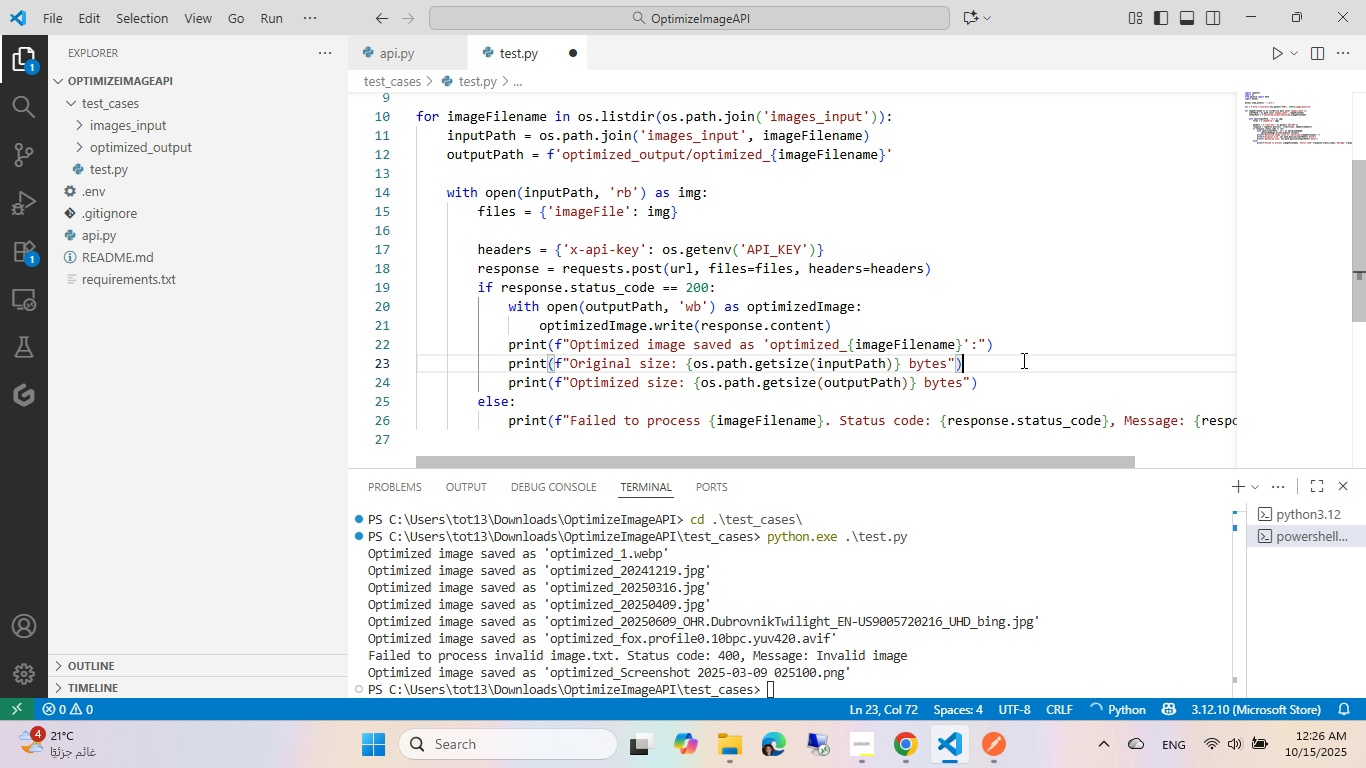 
key(ArrowLeft)
 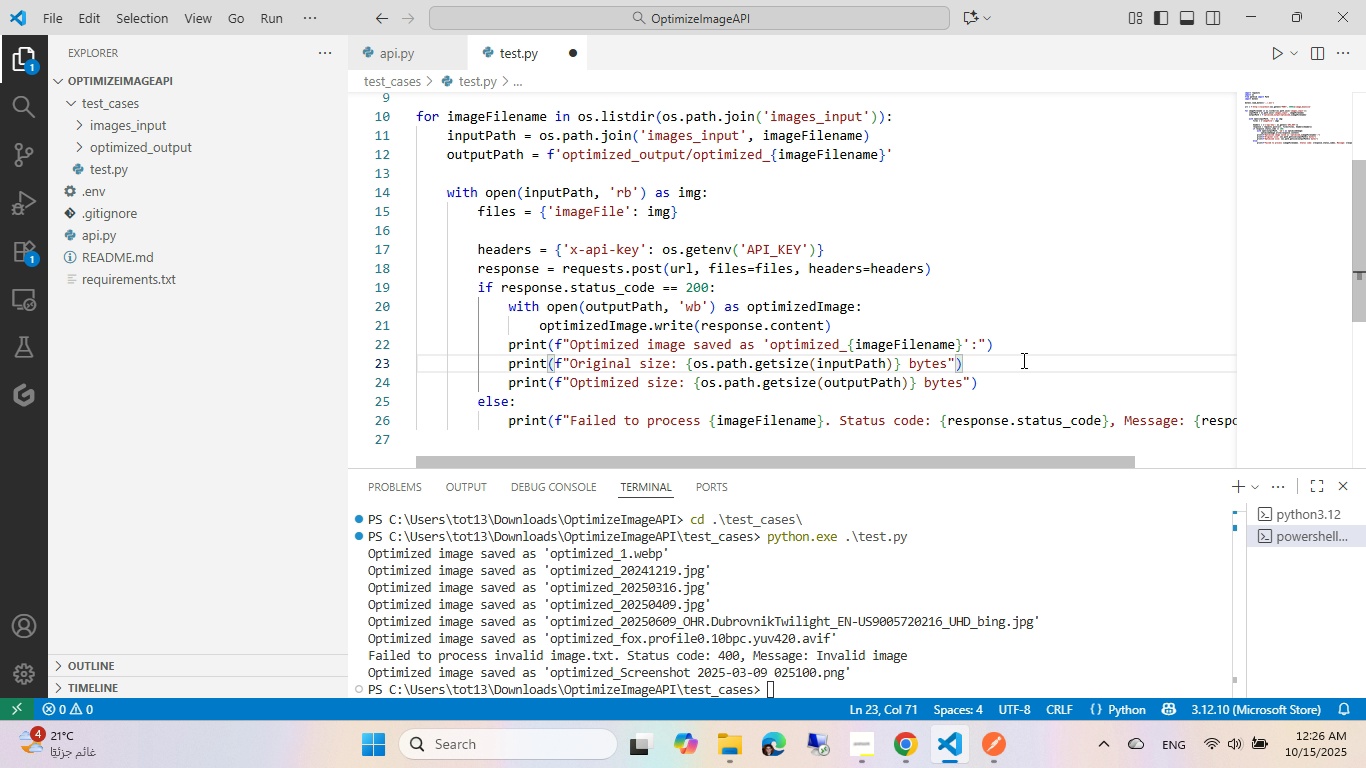 
hold_key(key=ArrowLeft, duration=0.61)
 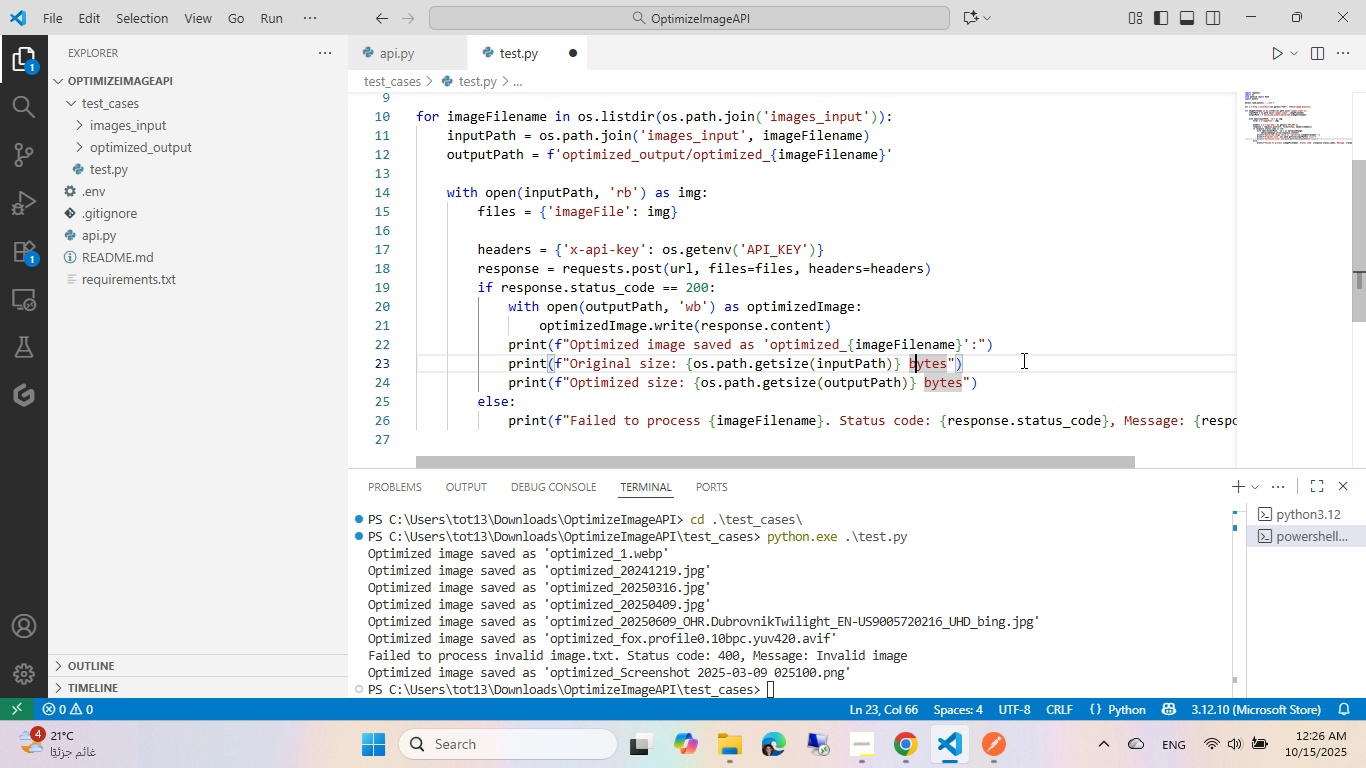 
key(ArrowLeft)
 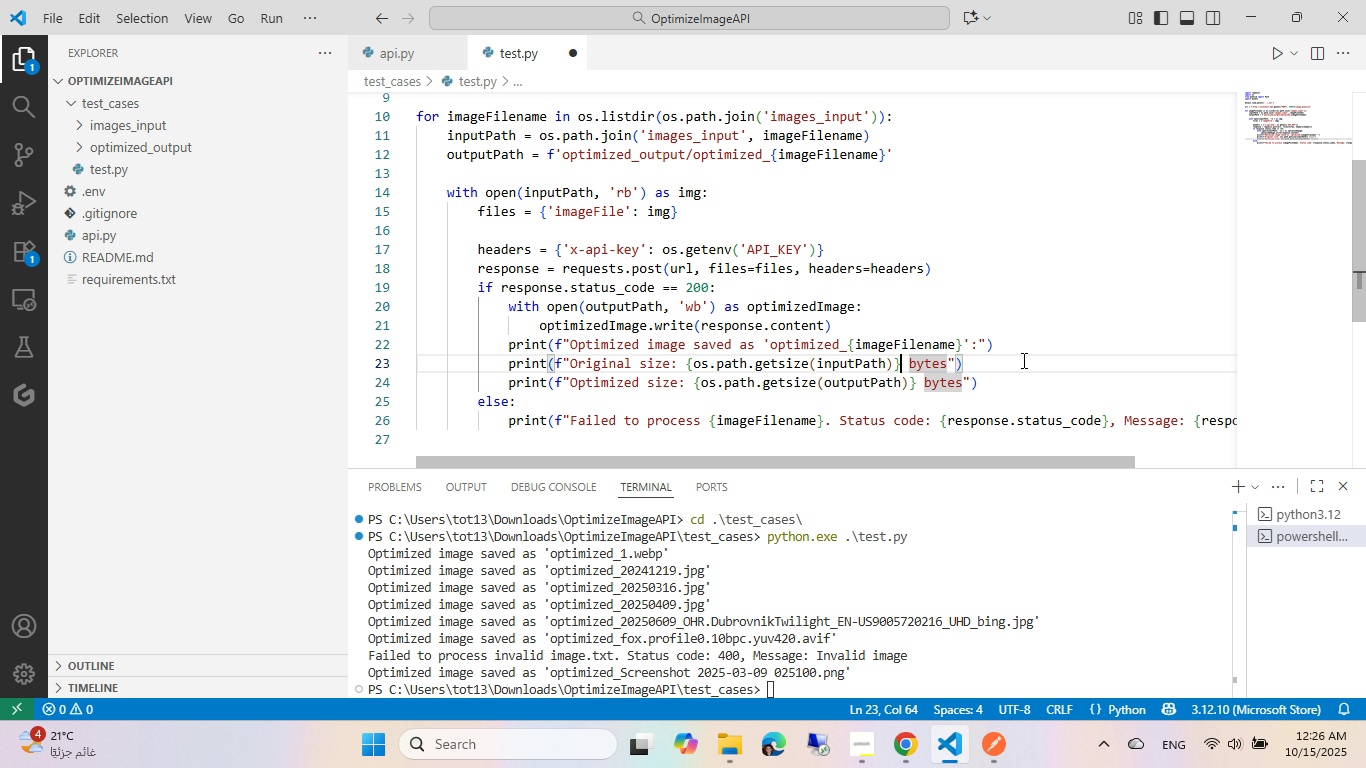 
key(ArrowLeft)
 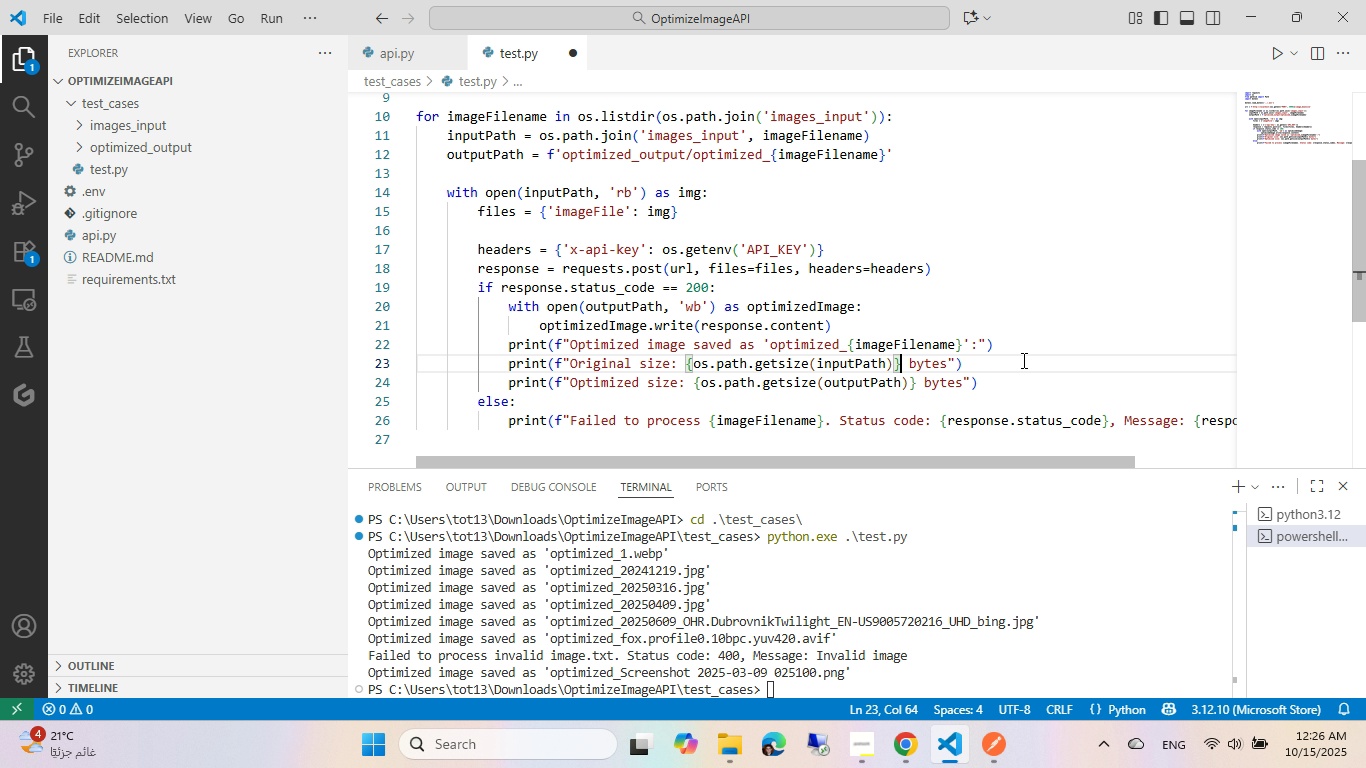 
key(ArrowLeft)
 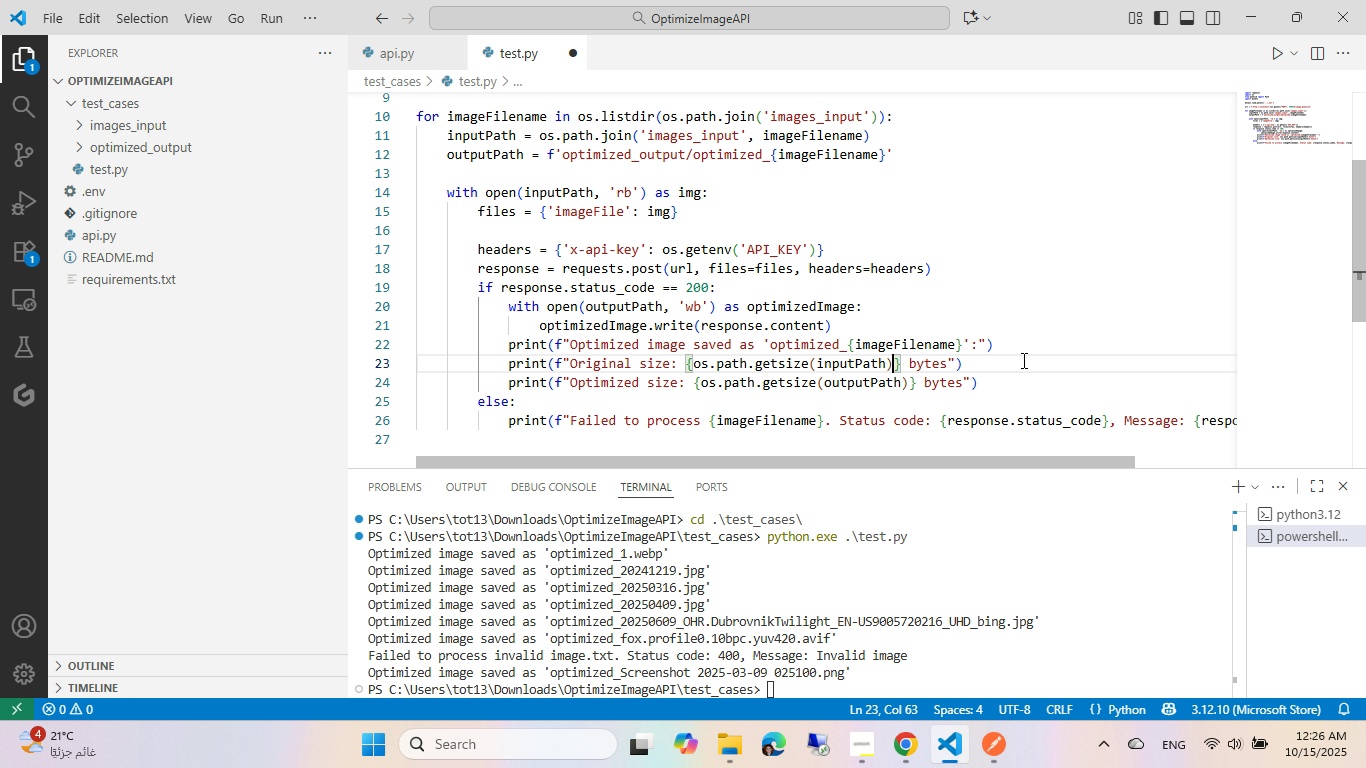 
wait(8.11)
 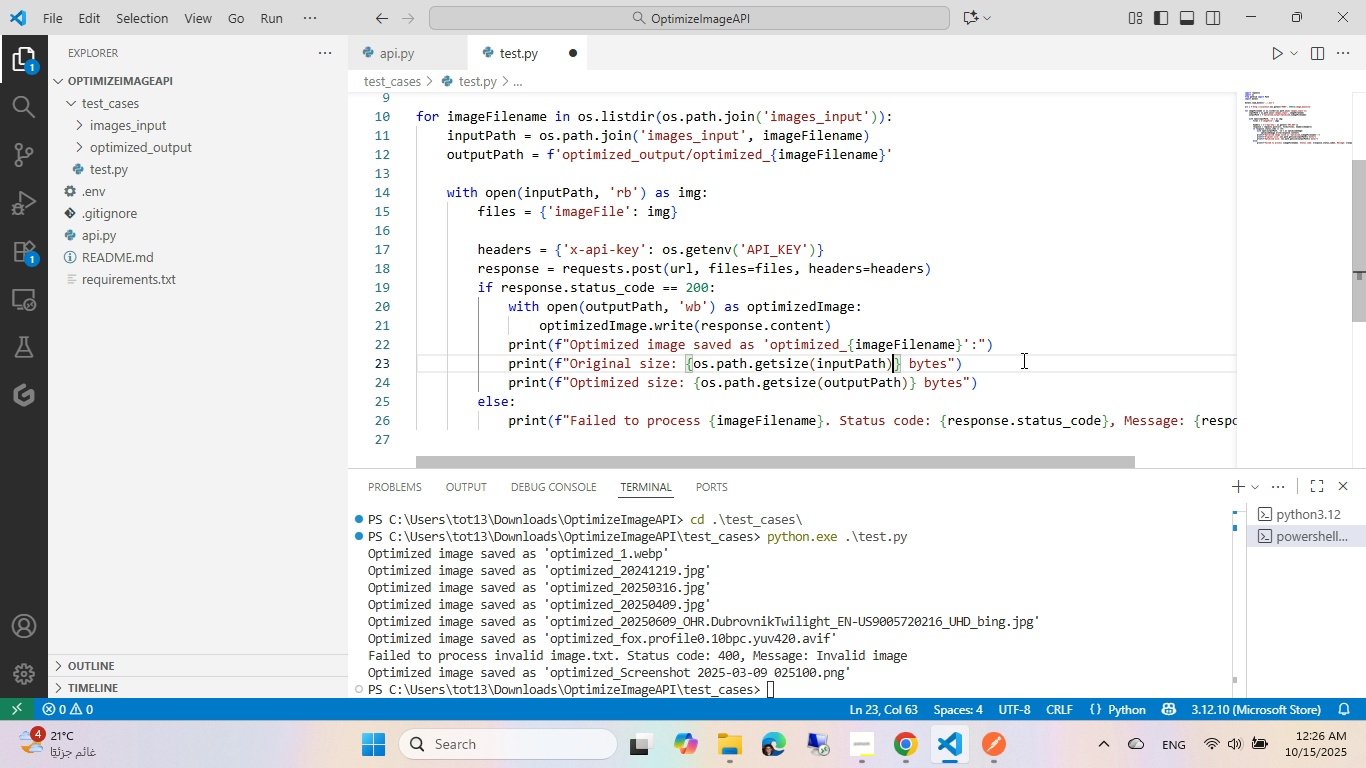 
left_click([730, 757])
 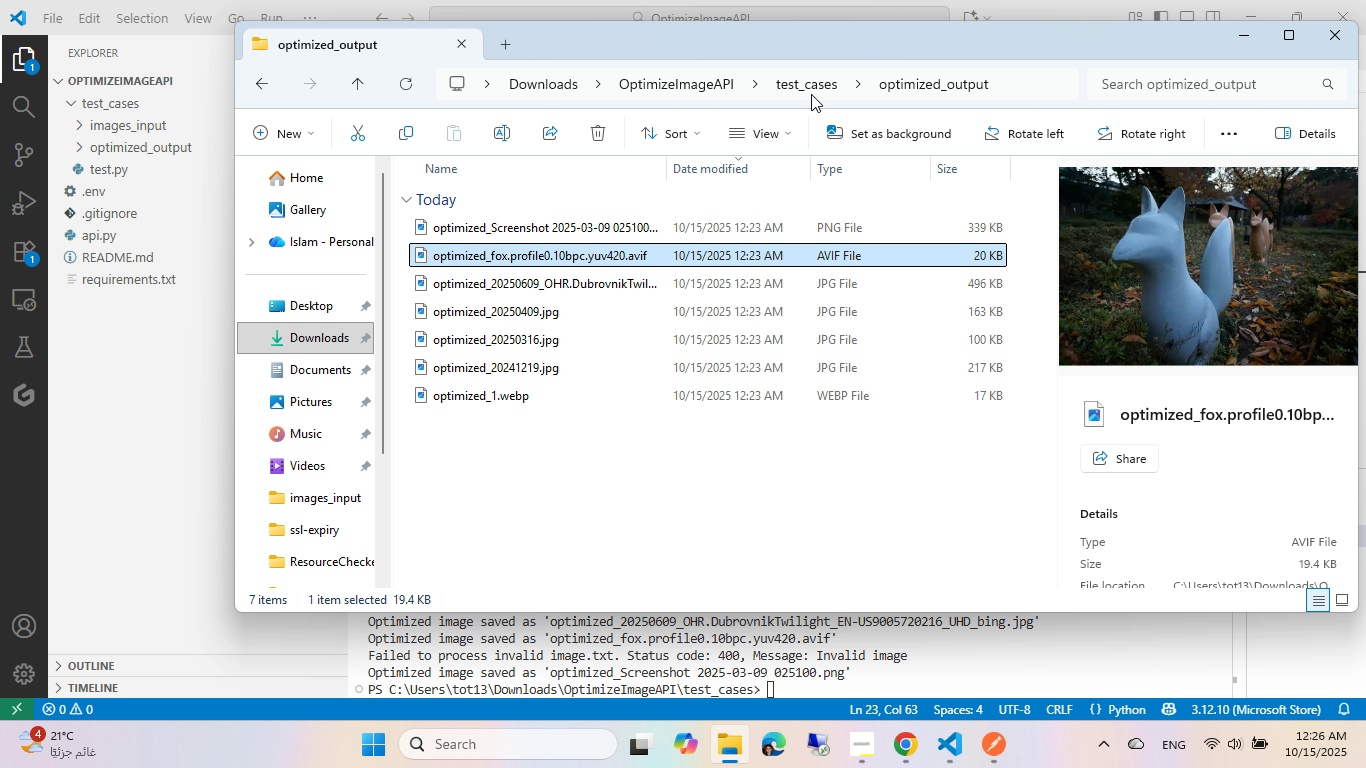 
left_click([812, 89])
 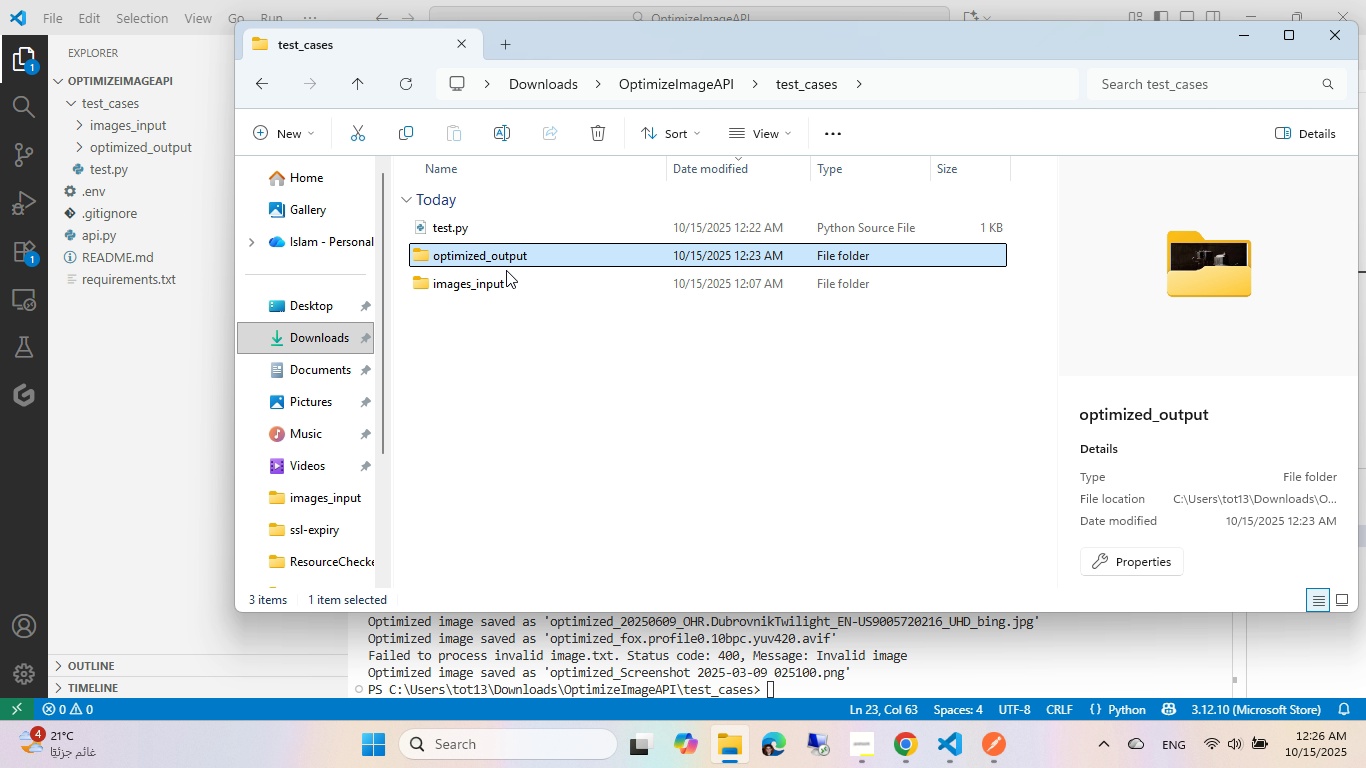 
double_click([507, 289])
 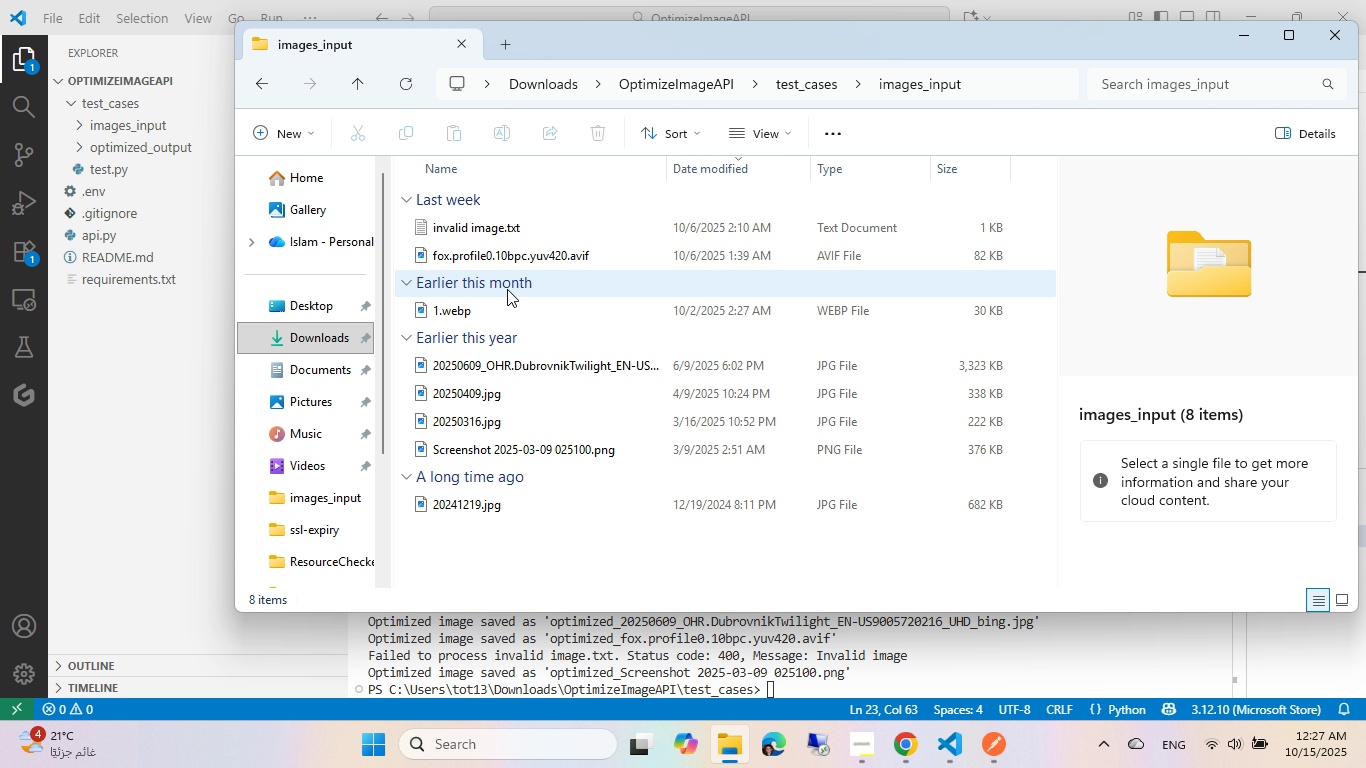 
key(Alt+AltLeft)
 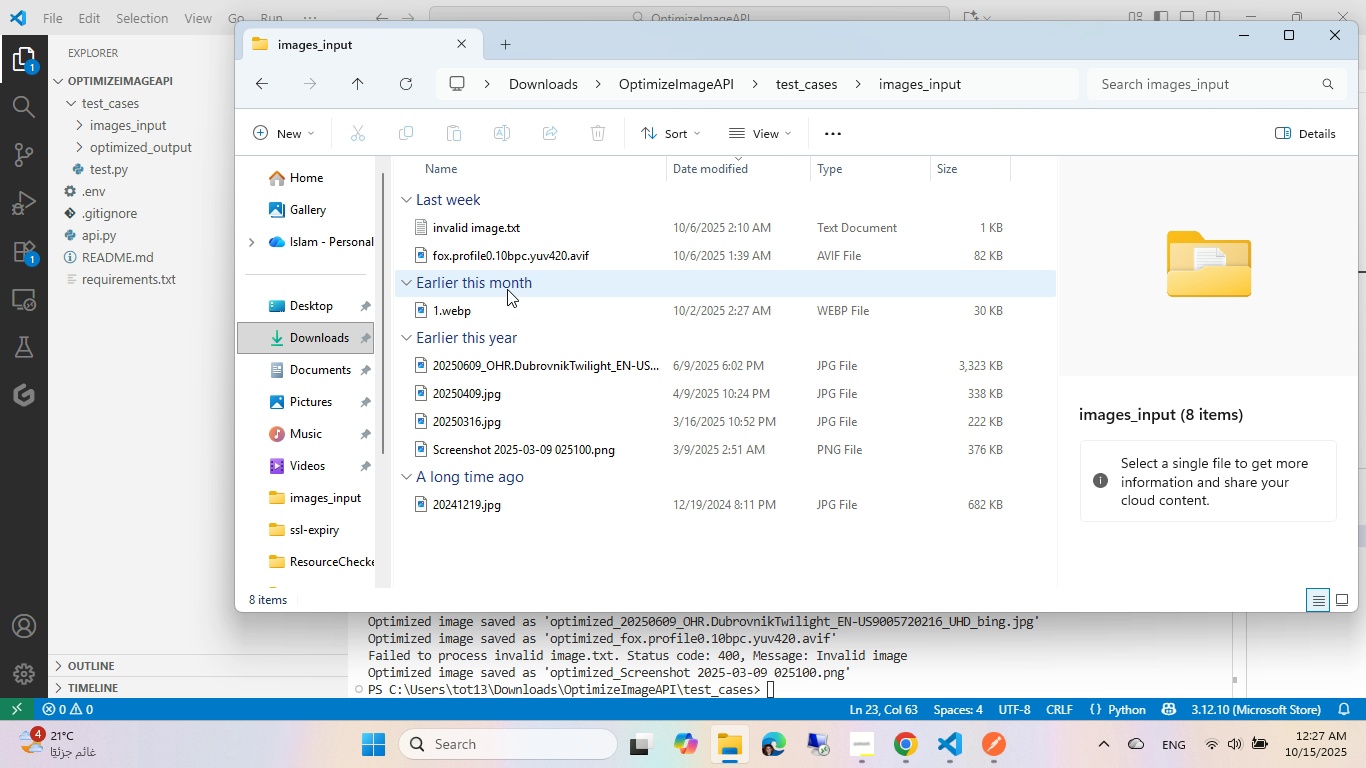 
key(Alt+Tab)
 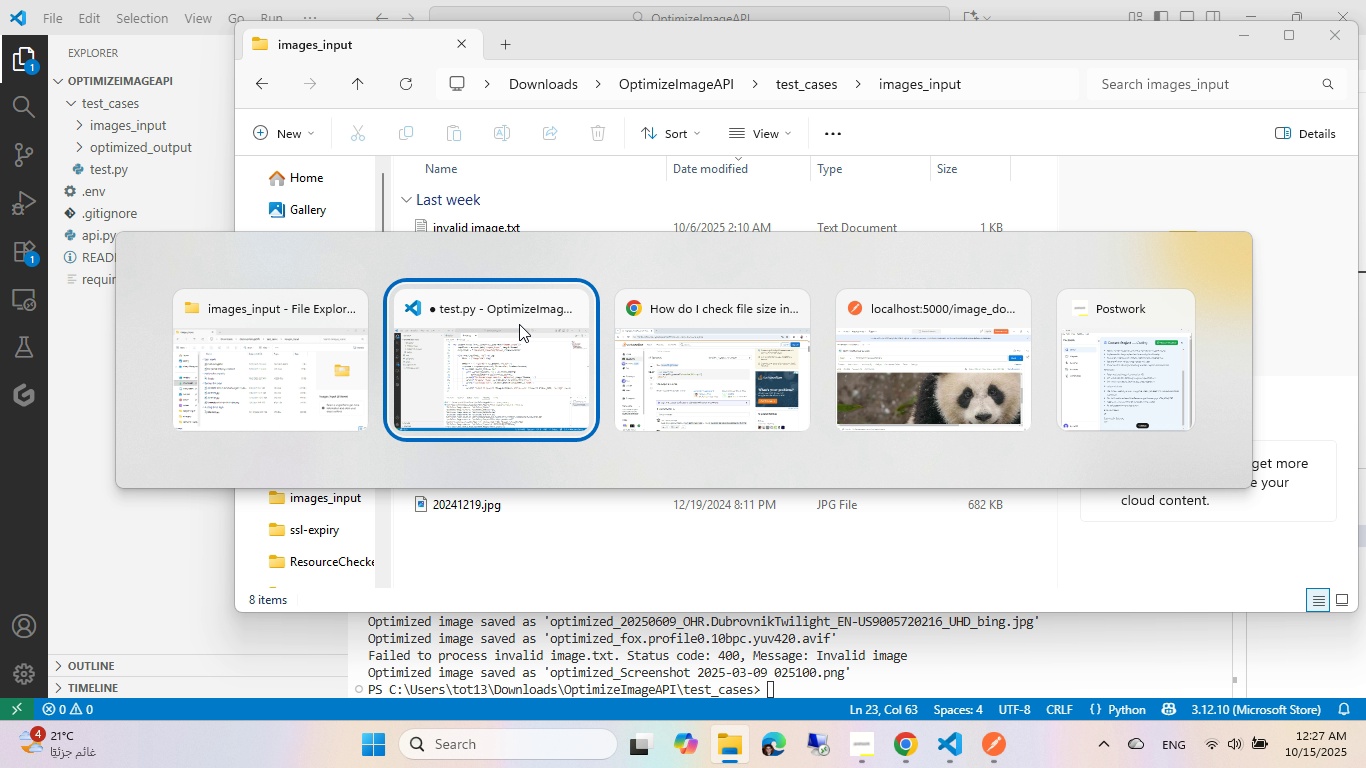 
left_click([519, 324])
 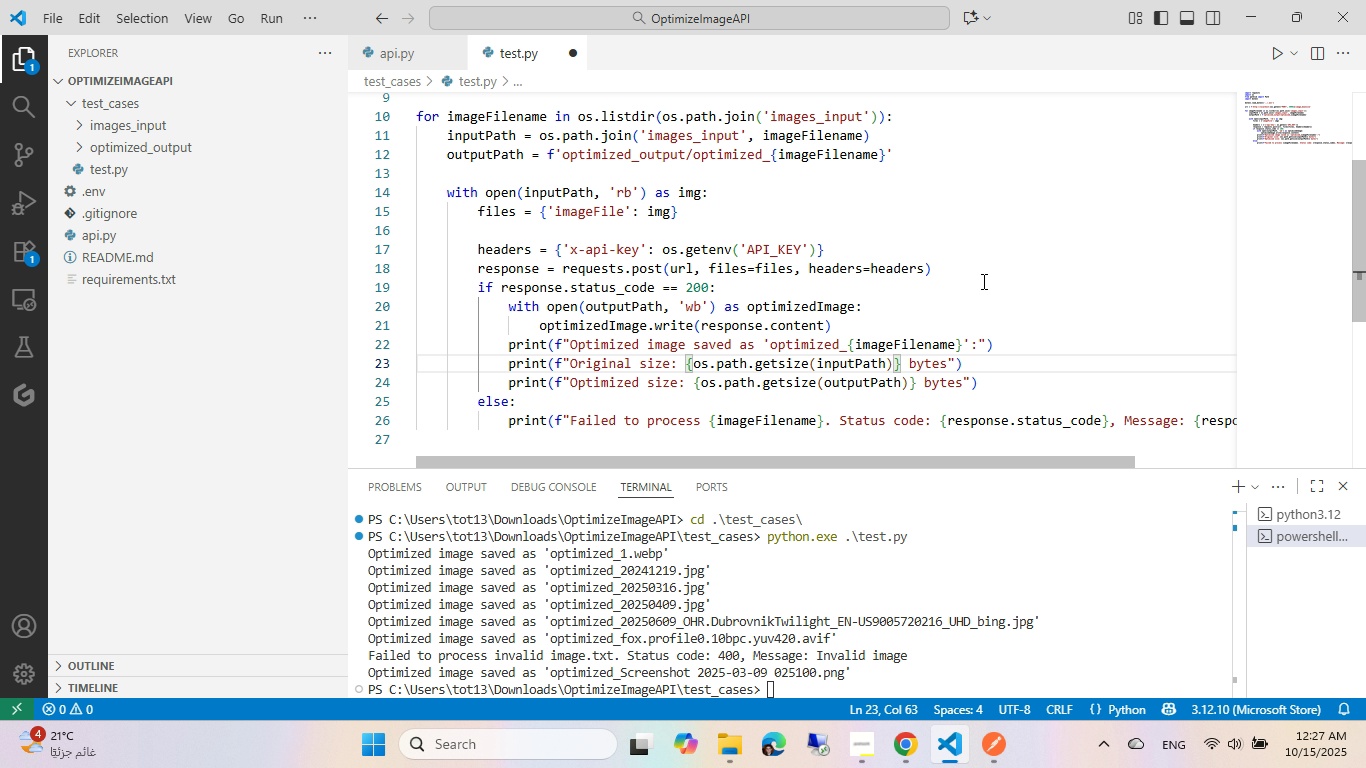 
key(Space)
 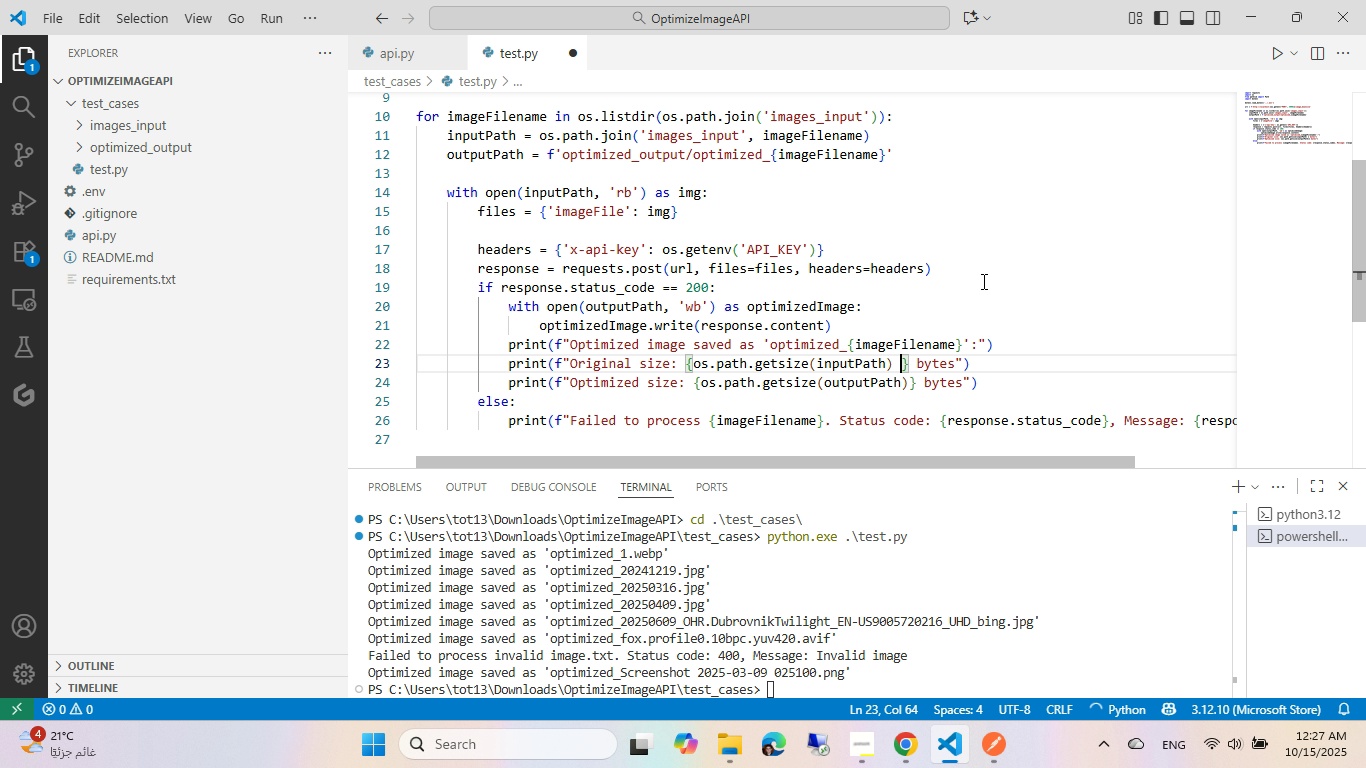 
key(Slash)
 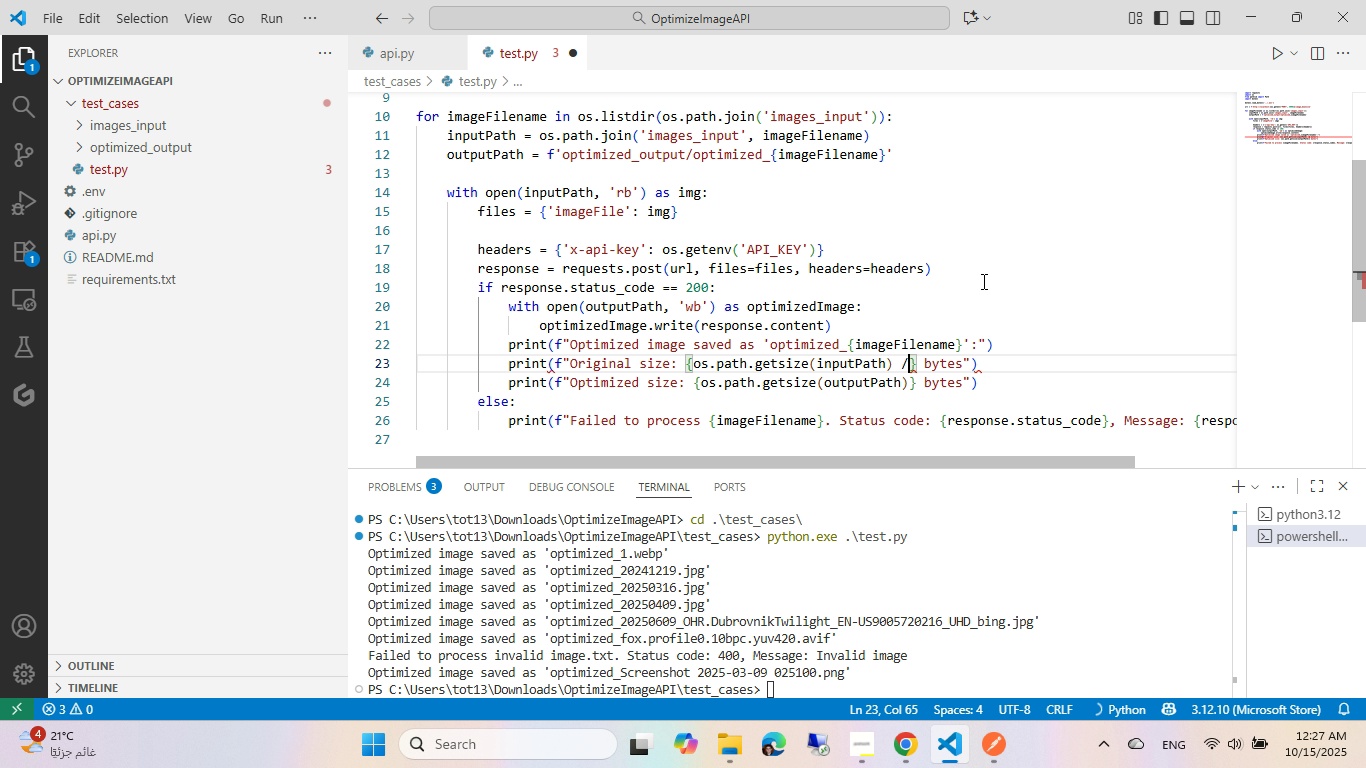 
key(Space)
 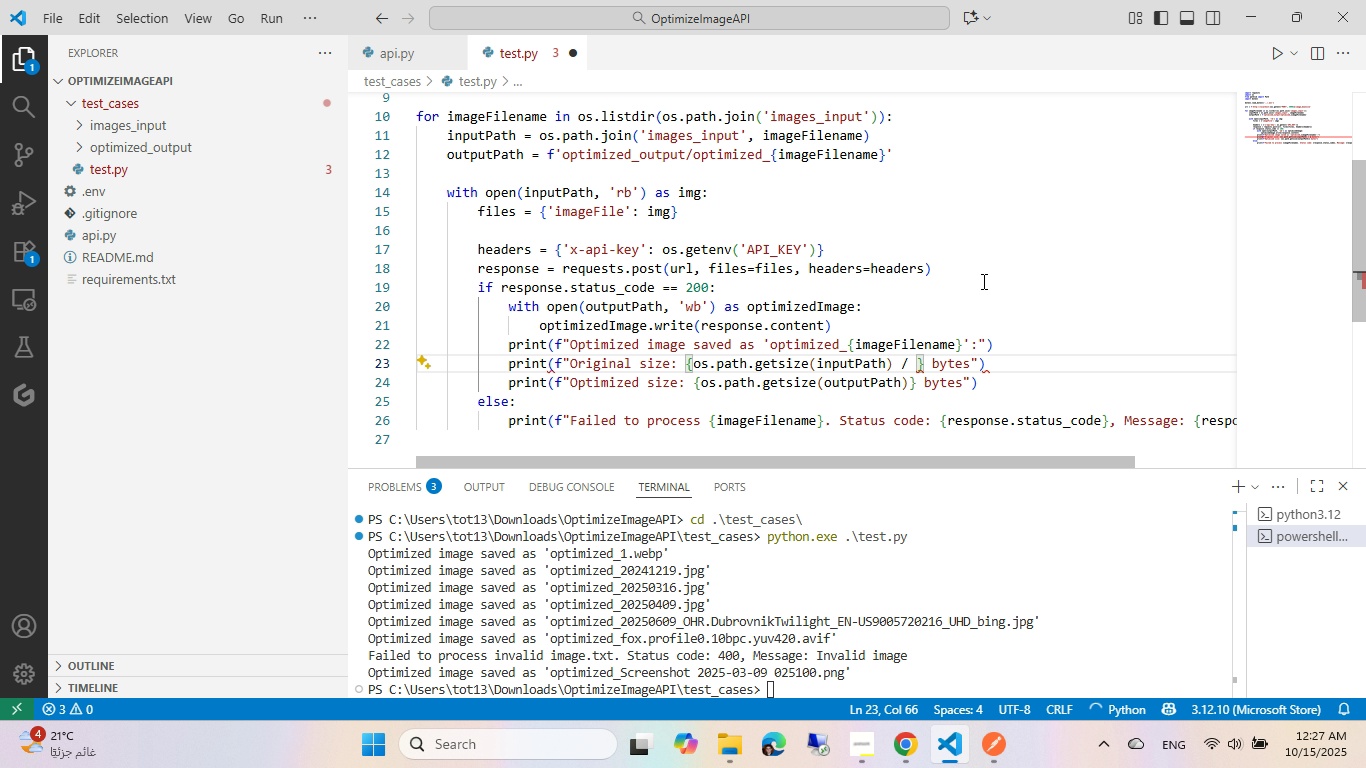 
key(Numpad1)
 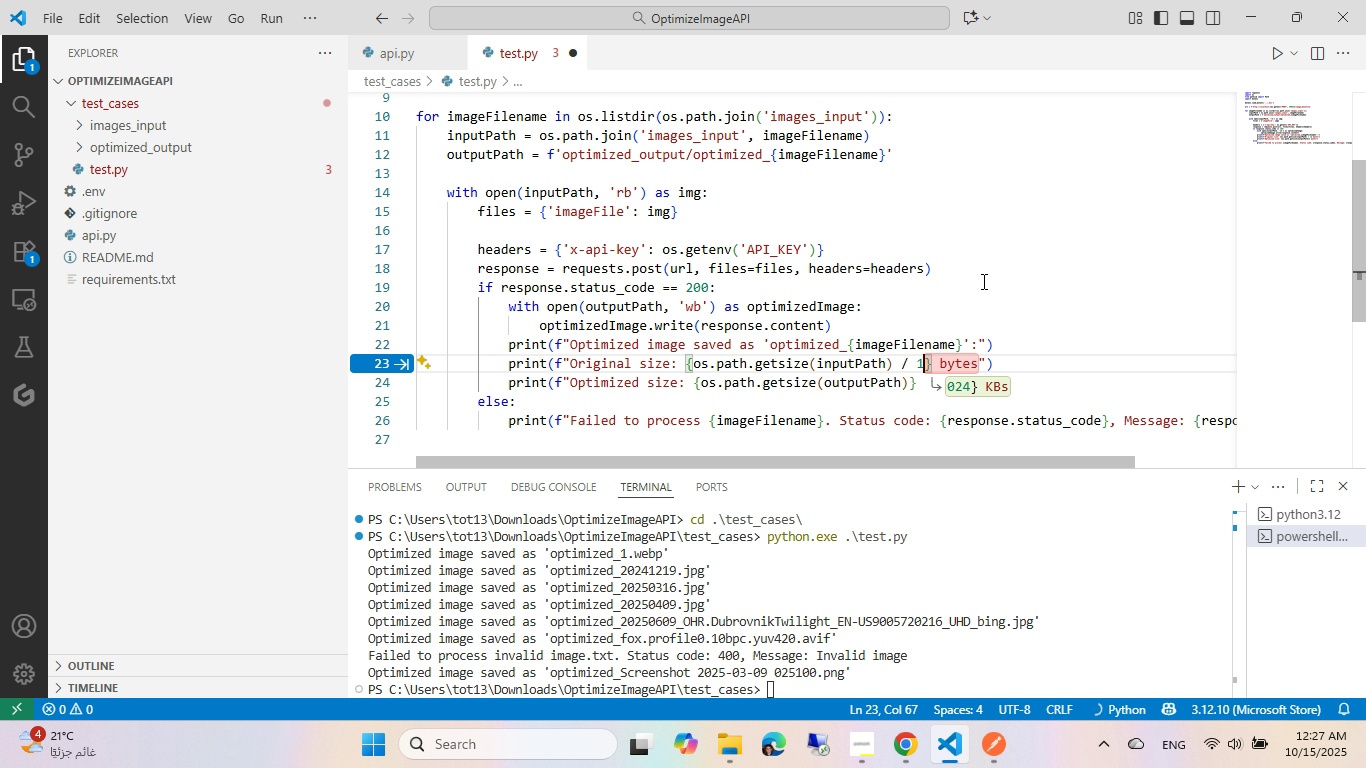 
key(Numpad0)
 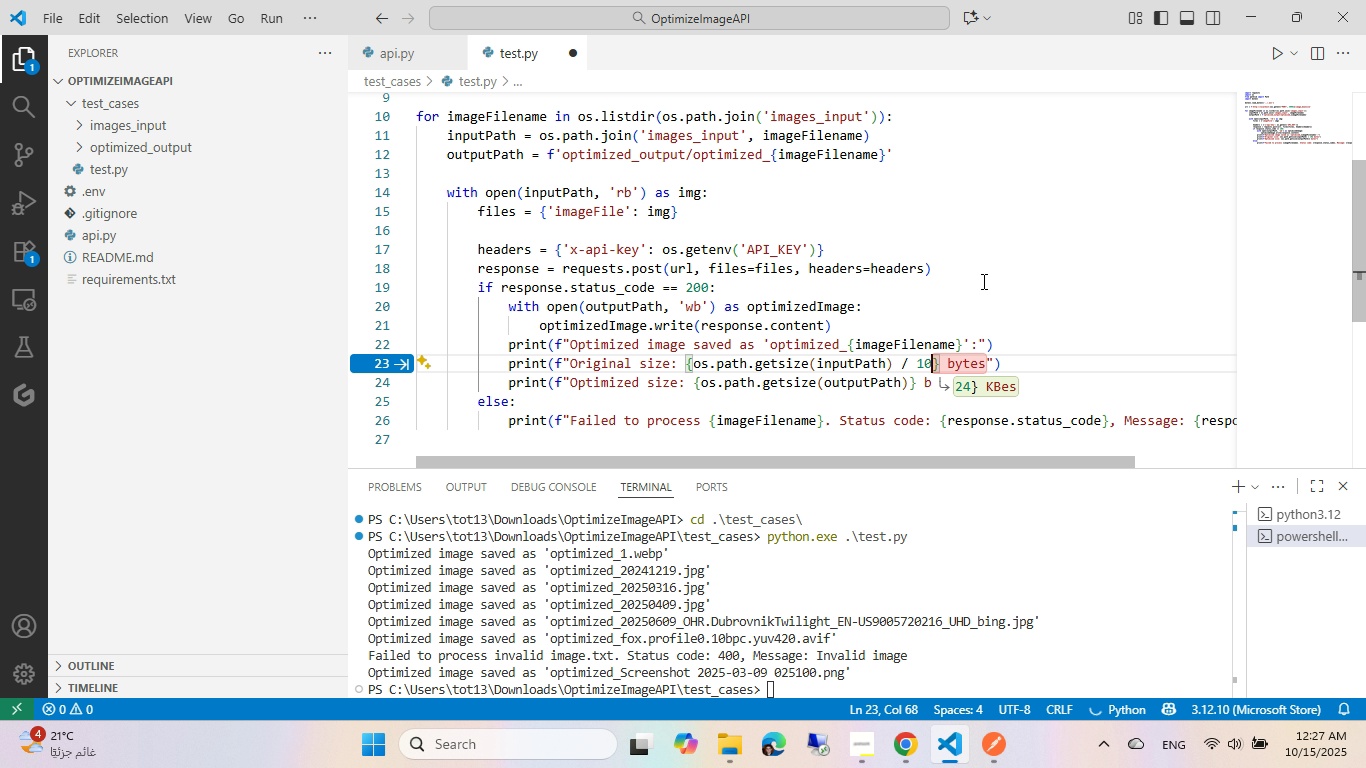 
key(Numpad2)
 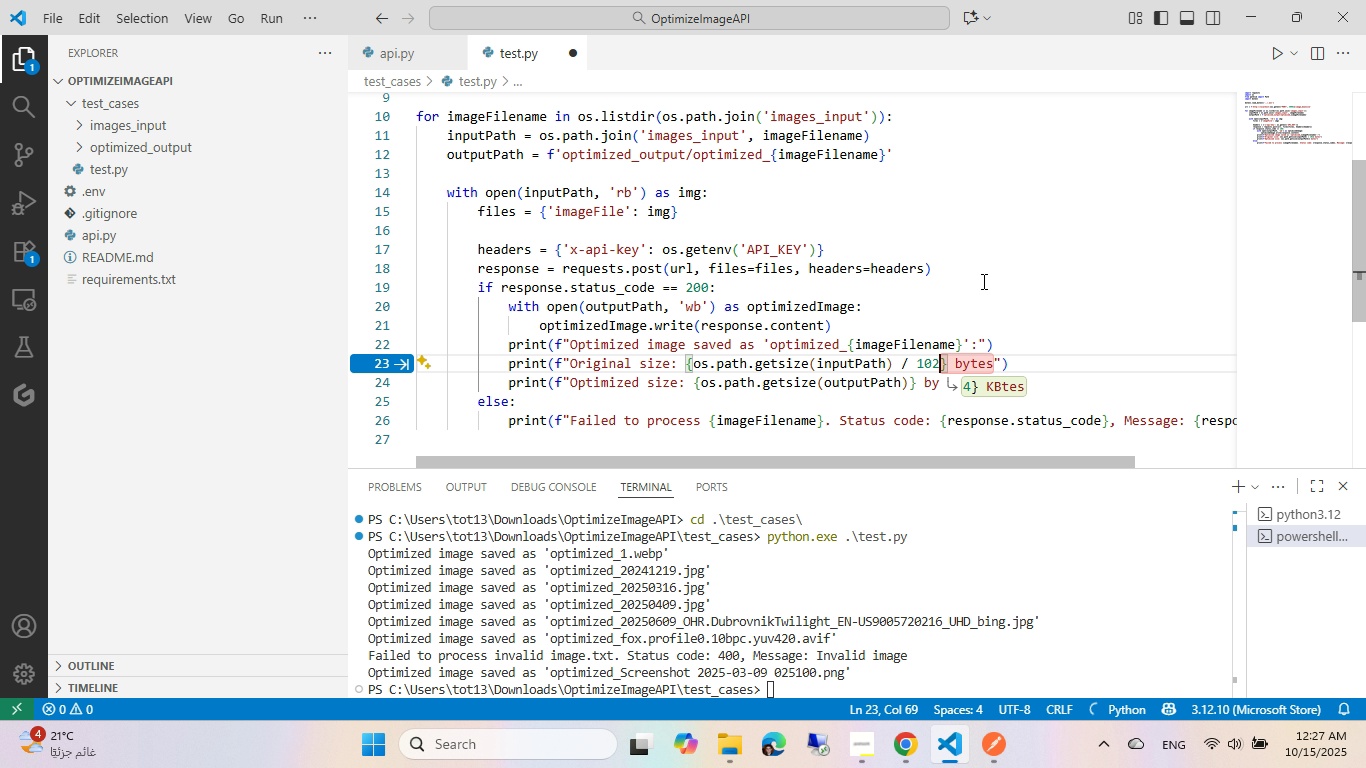 
key(Numpad4)
 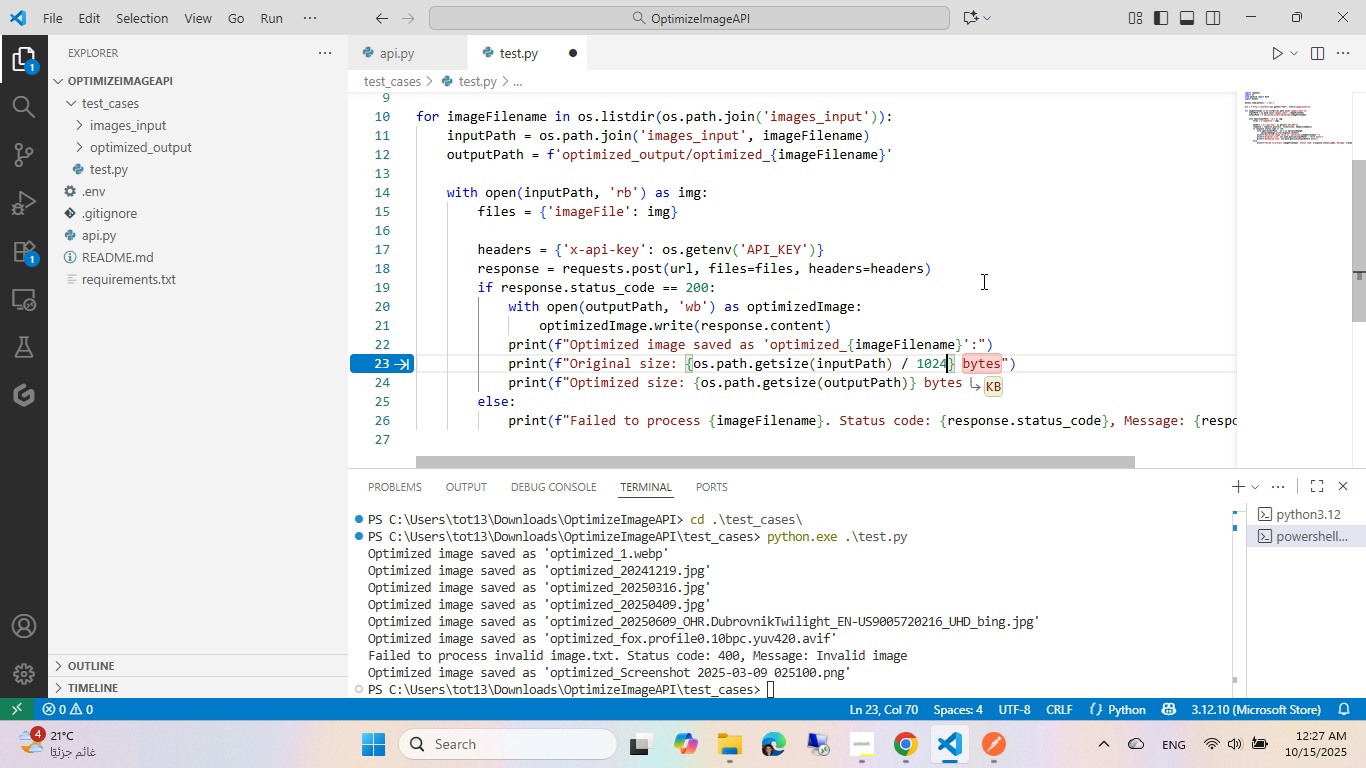 
key(Tab)
 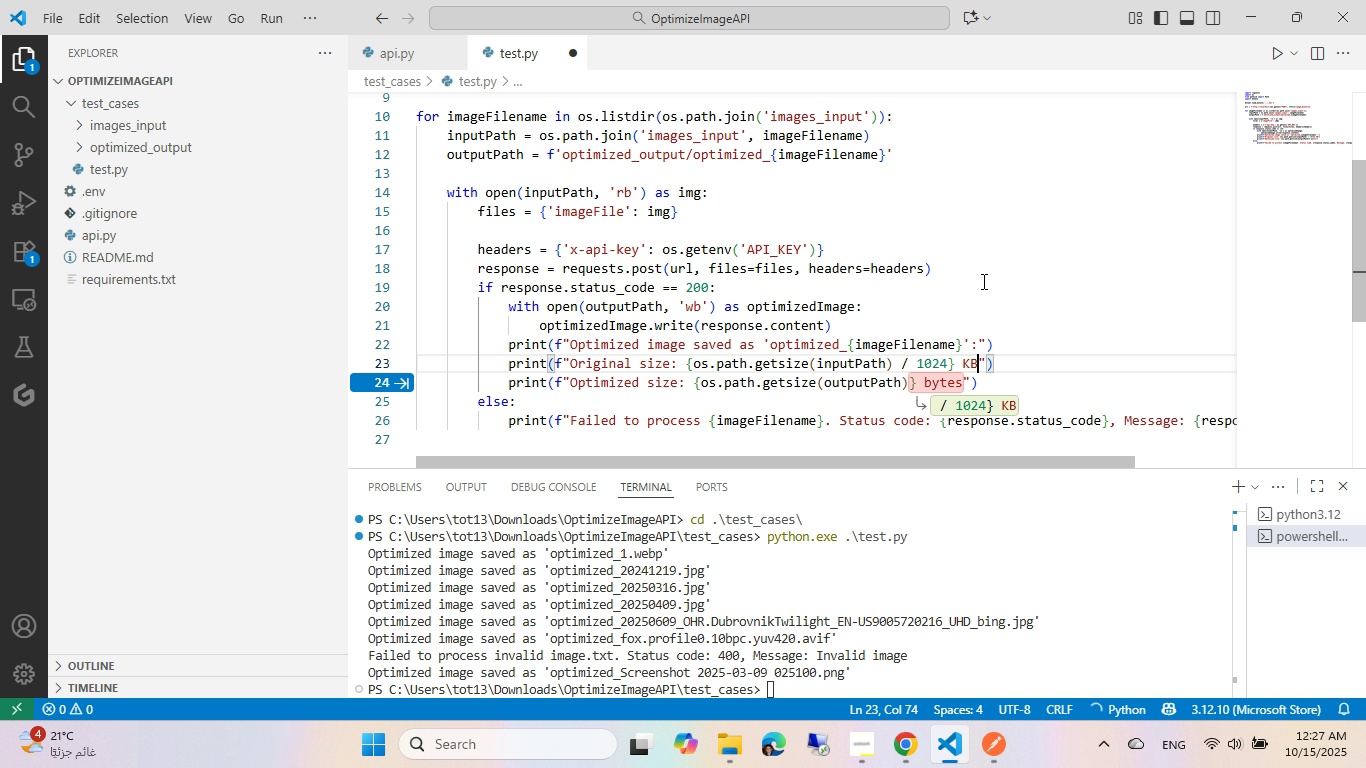 
key(ArrowDown)
 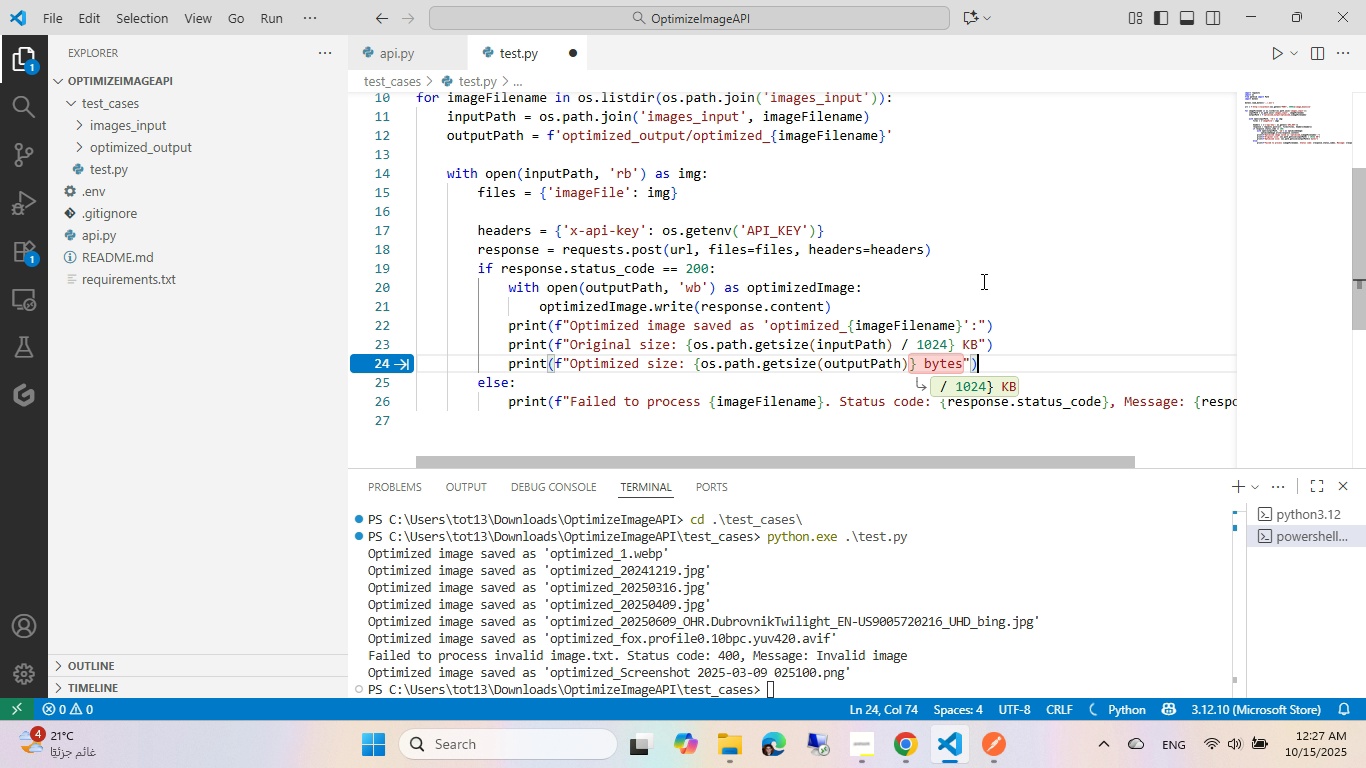 
key(Tab)
 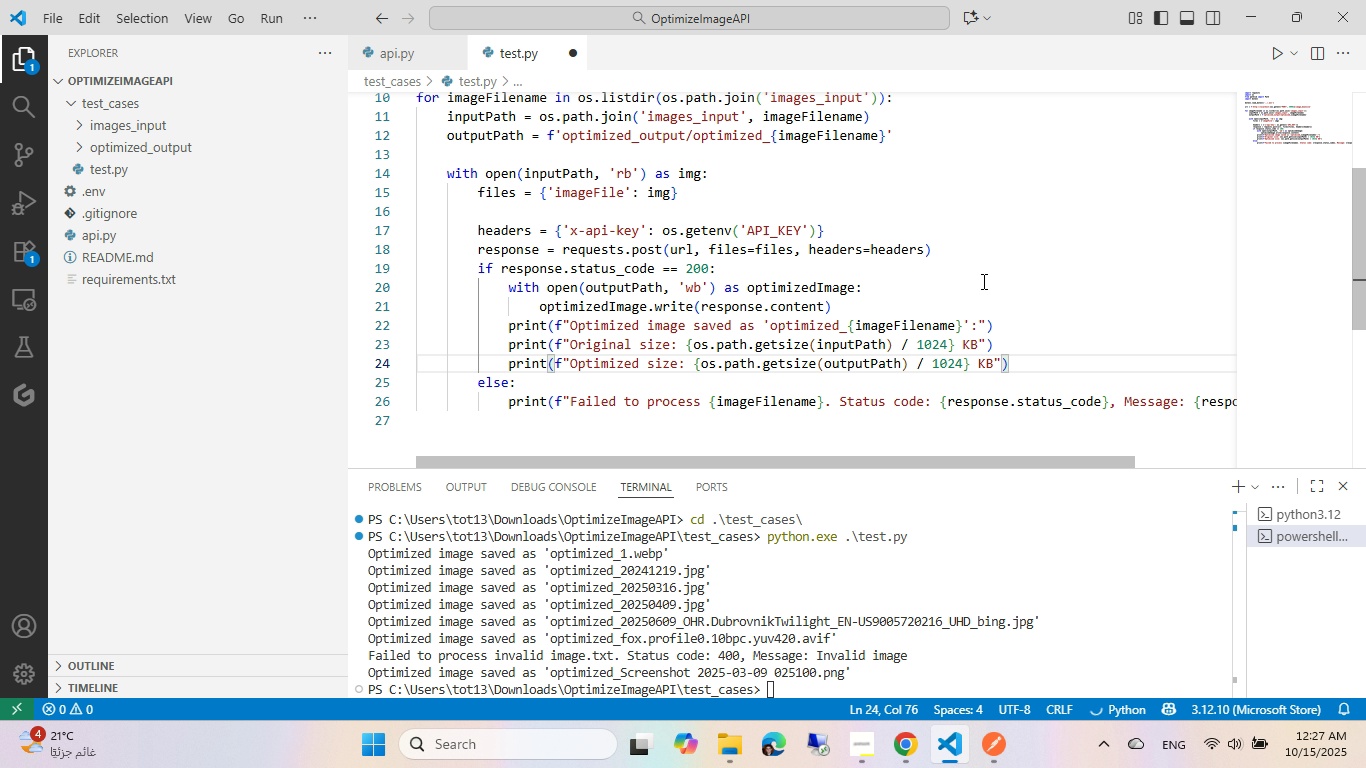 
key(ArrowRight)
 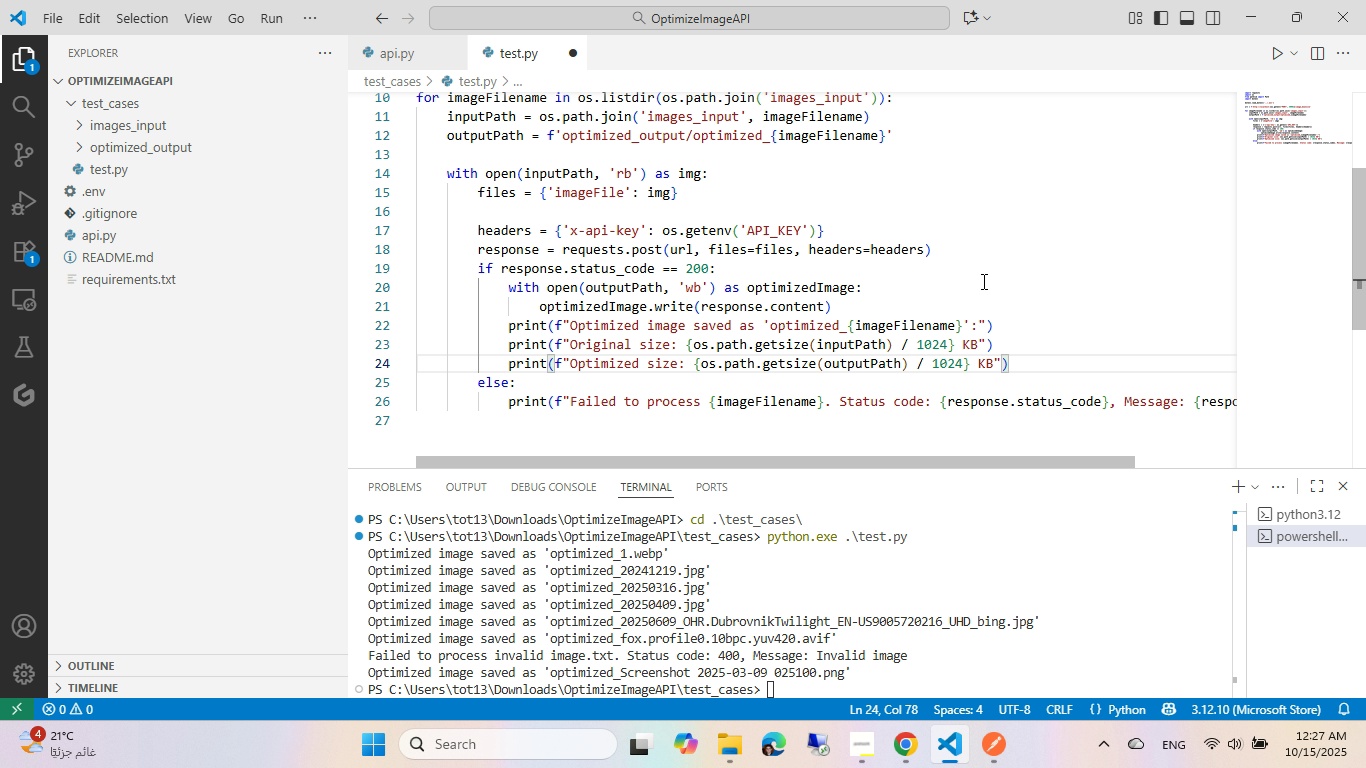 
wait(5.51)
 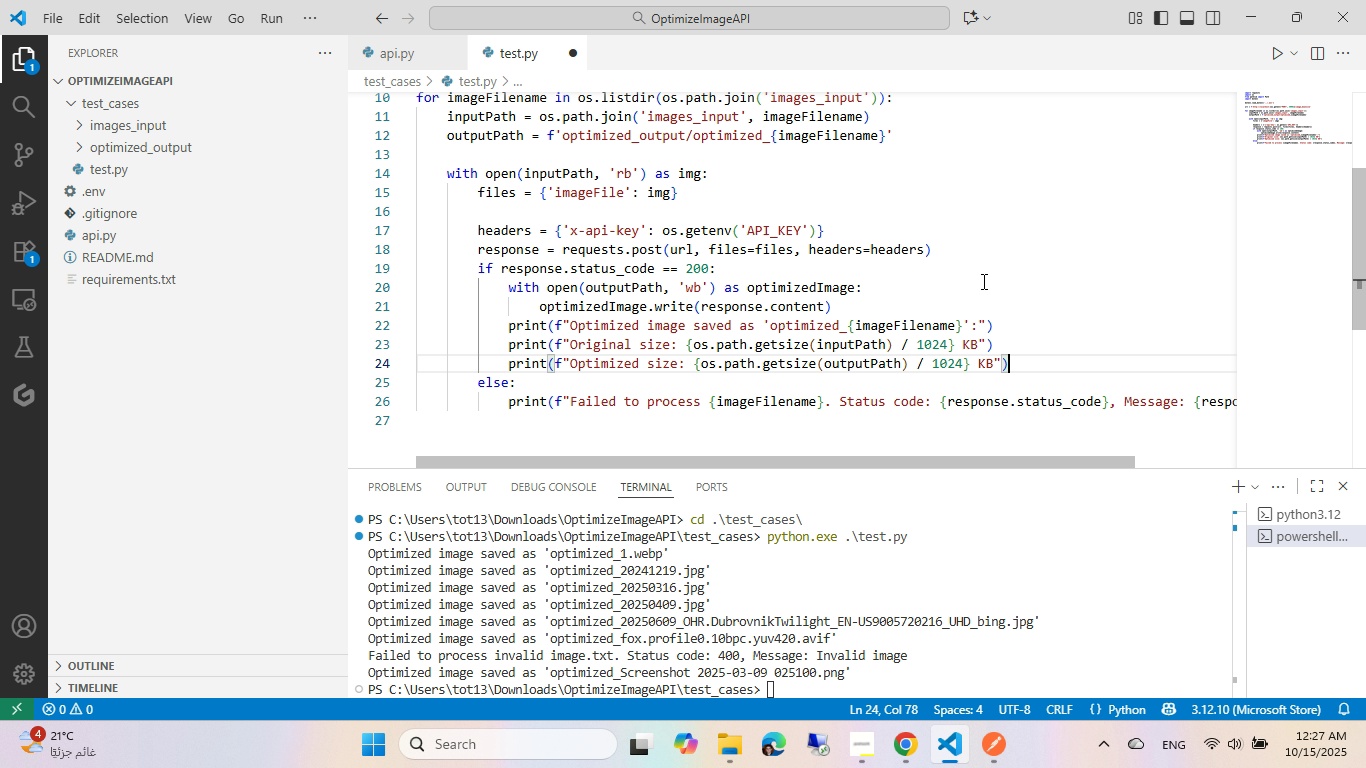 
left_click_drag(start_coordinate=[896, 345], to_coordinate=[693, 341])
 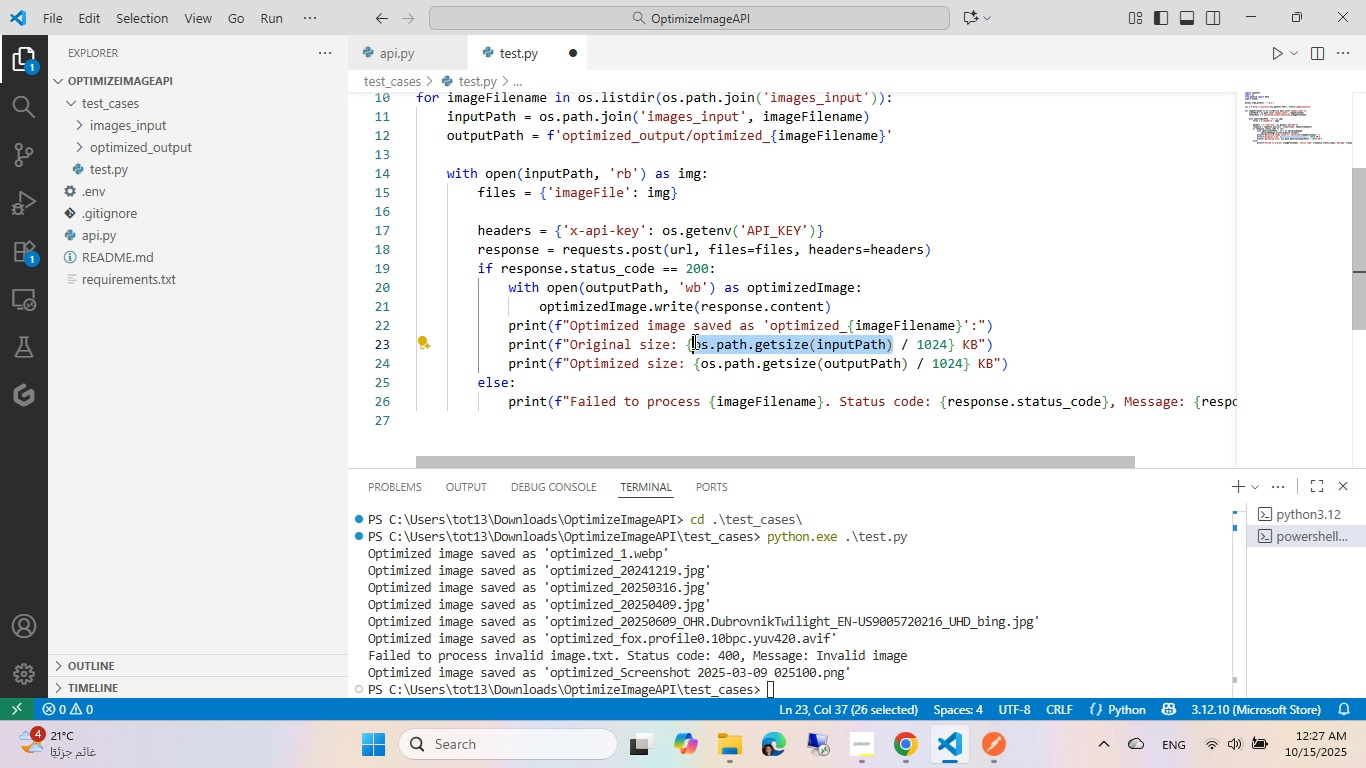 
key(Control+ControlLeft)
 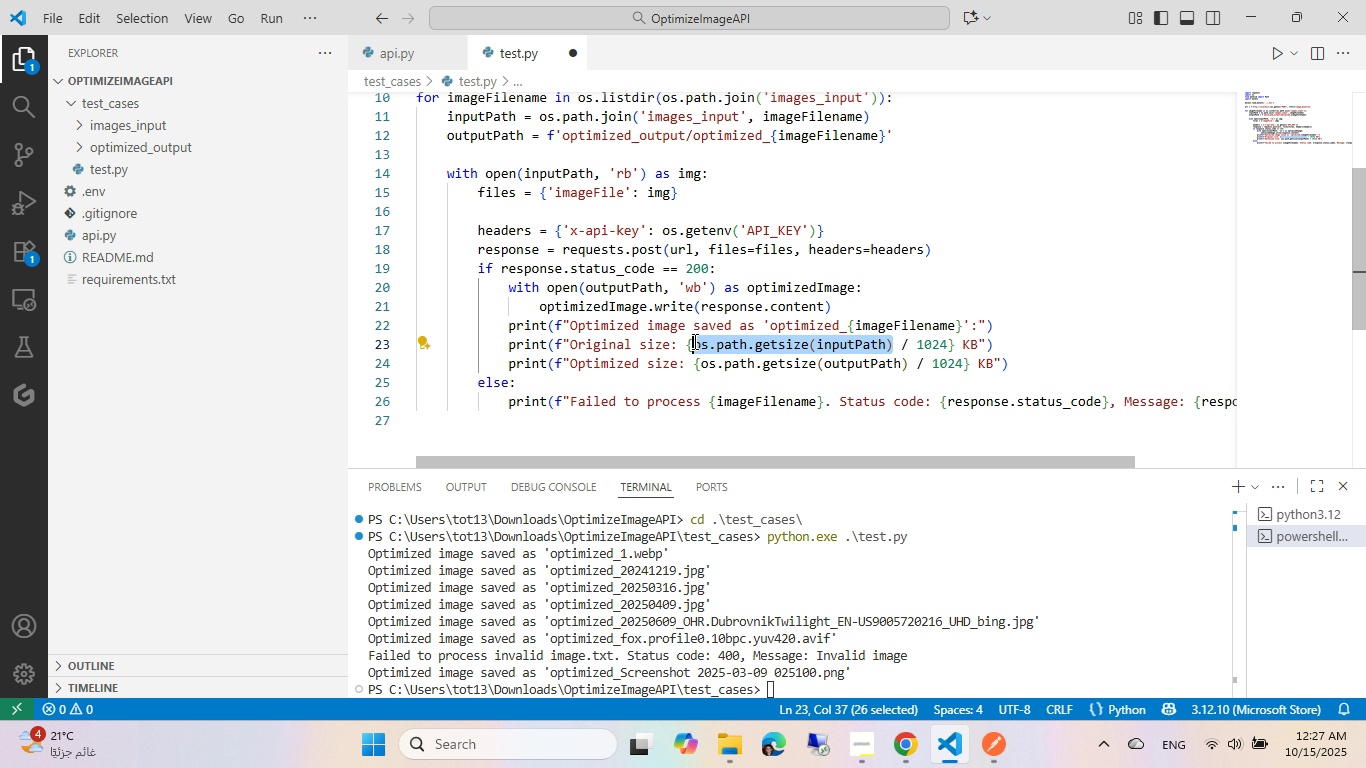 
key(Control+C)
 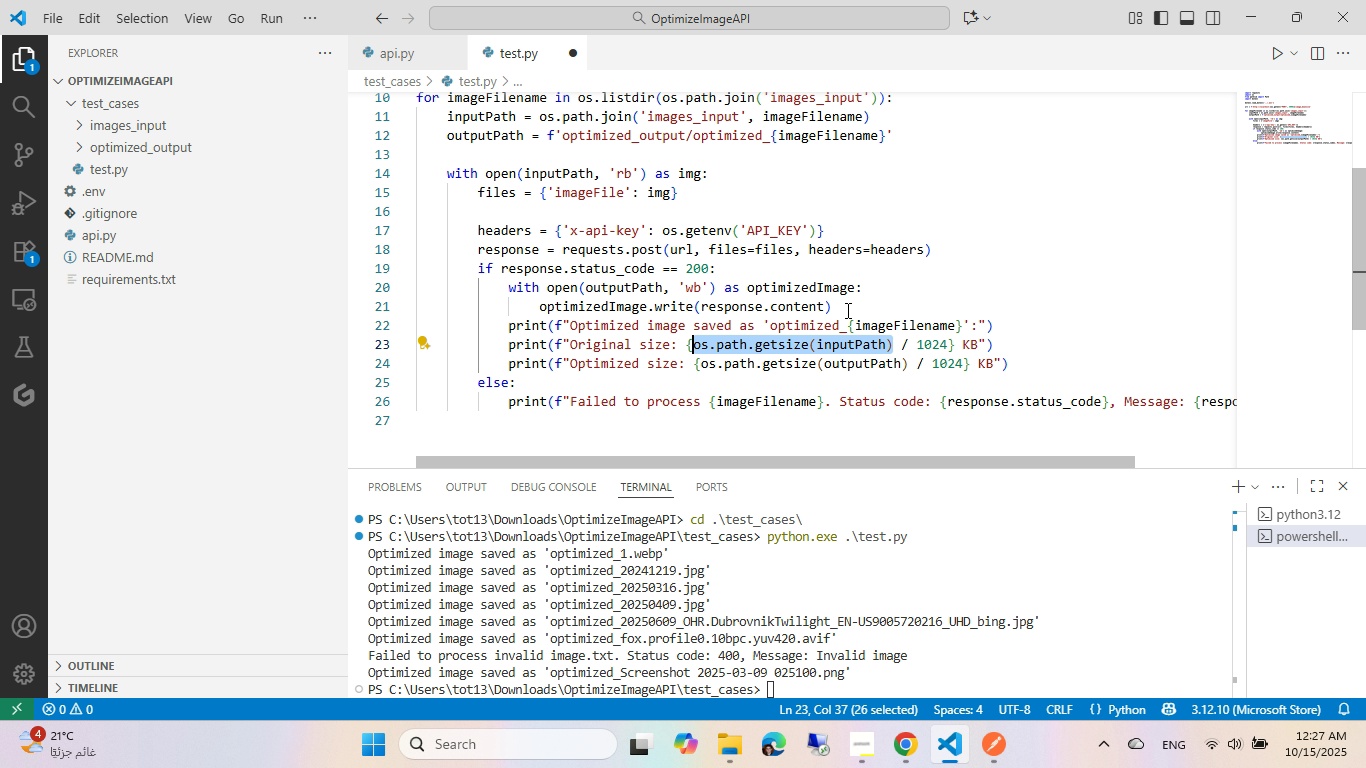 
left_click([851, 307])
 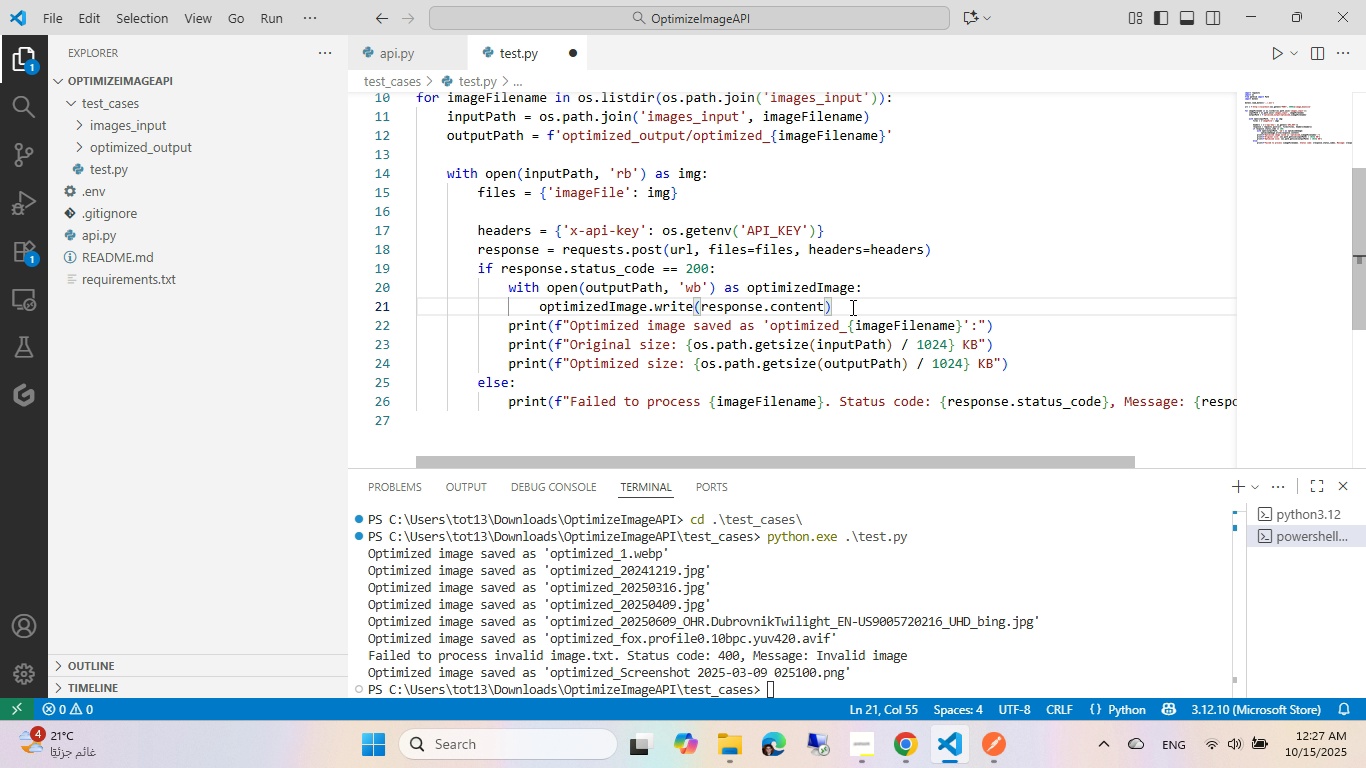 
key(Control+NumpadEnter)
 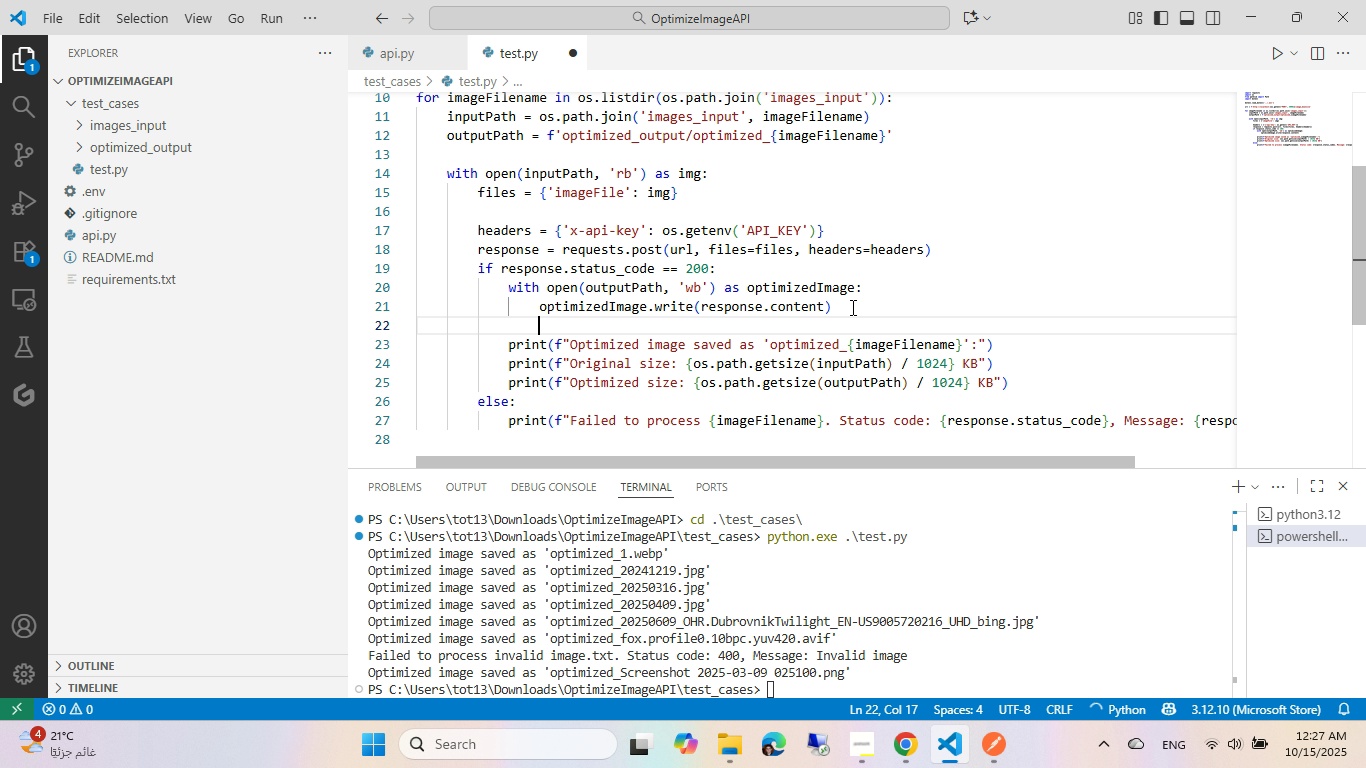 
key(Backspace)
type(inputSIze = )
 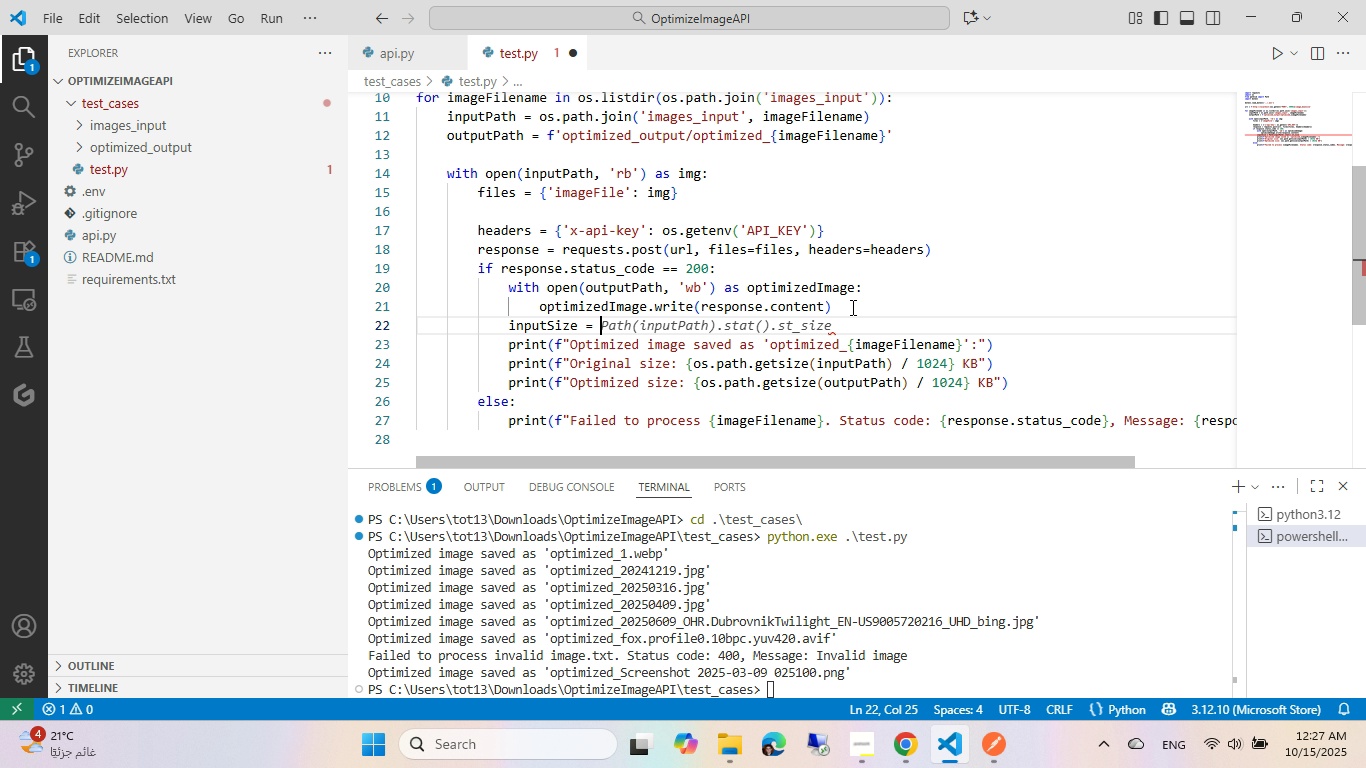 
key(Control+ControlLeft)
 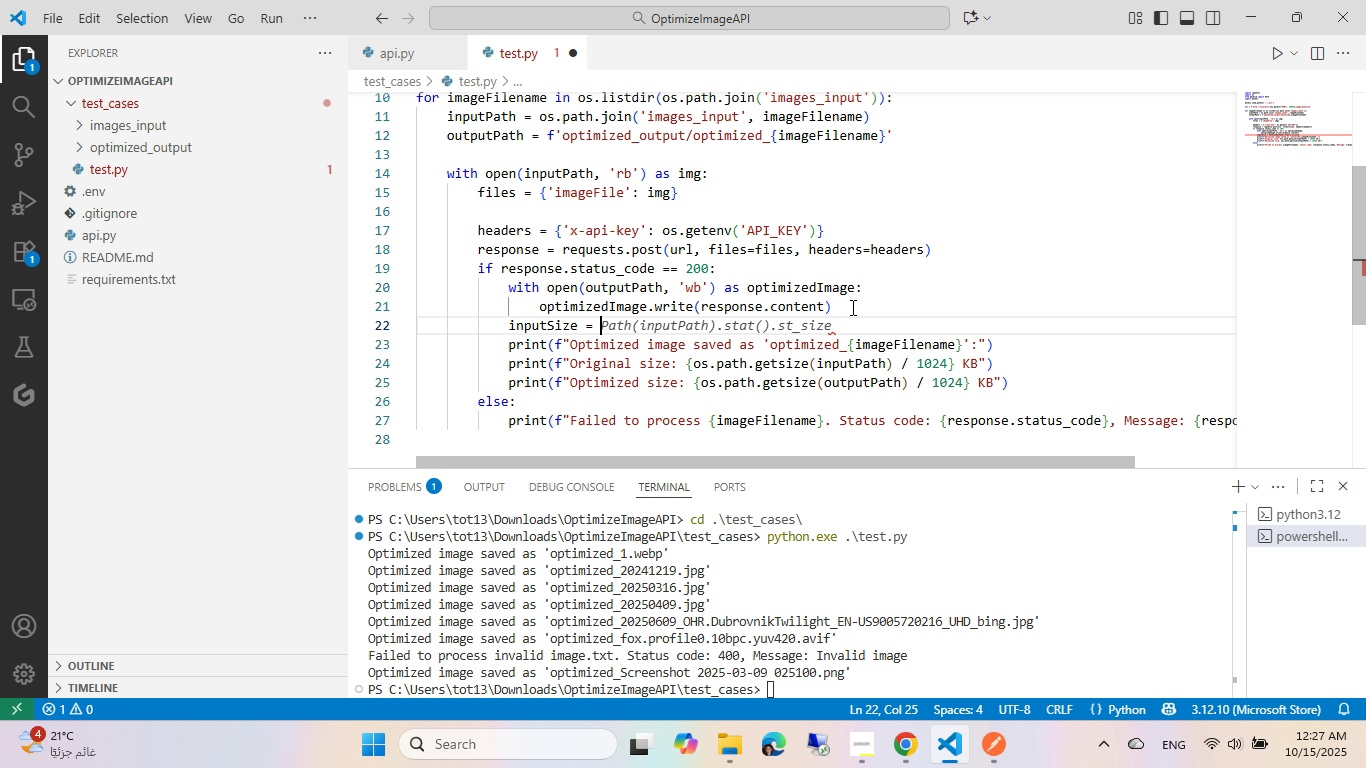 
key(Control+V)
 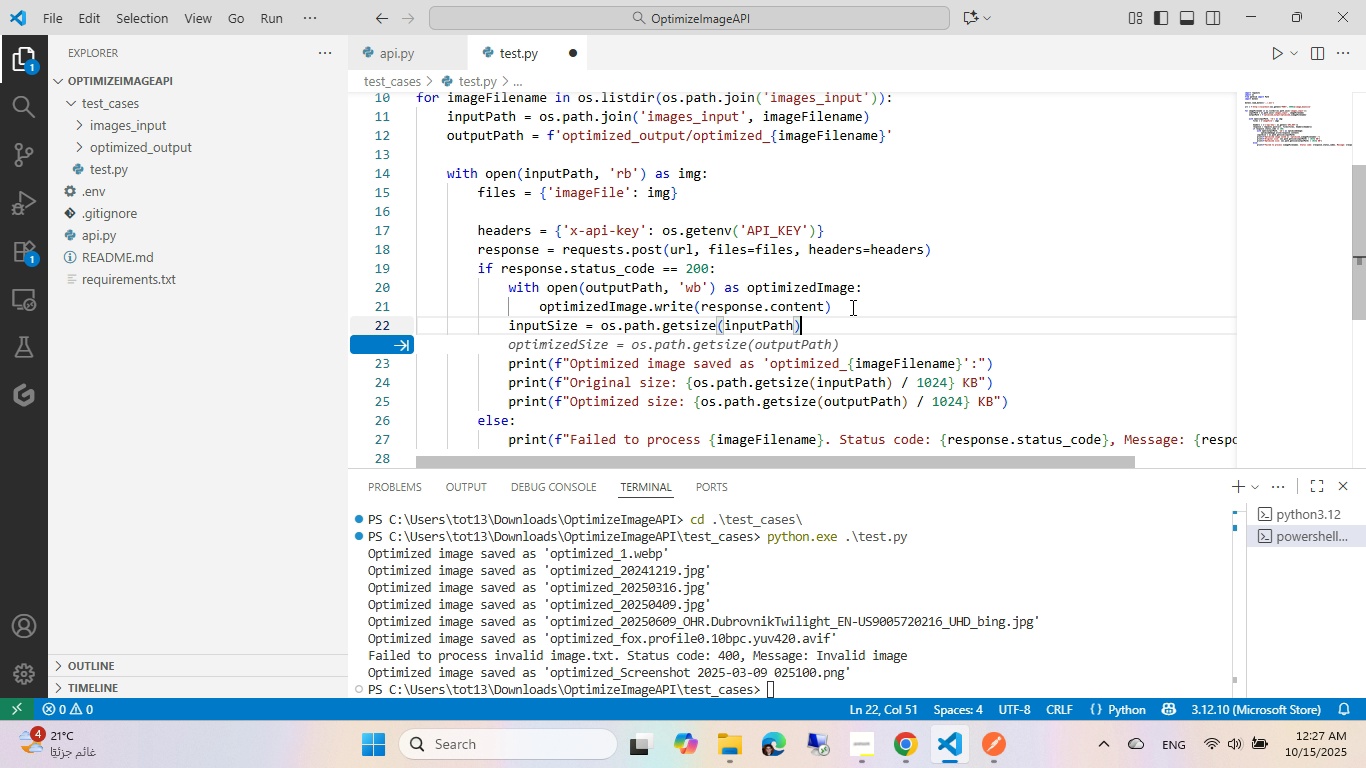 
key(Tab)
 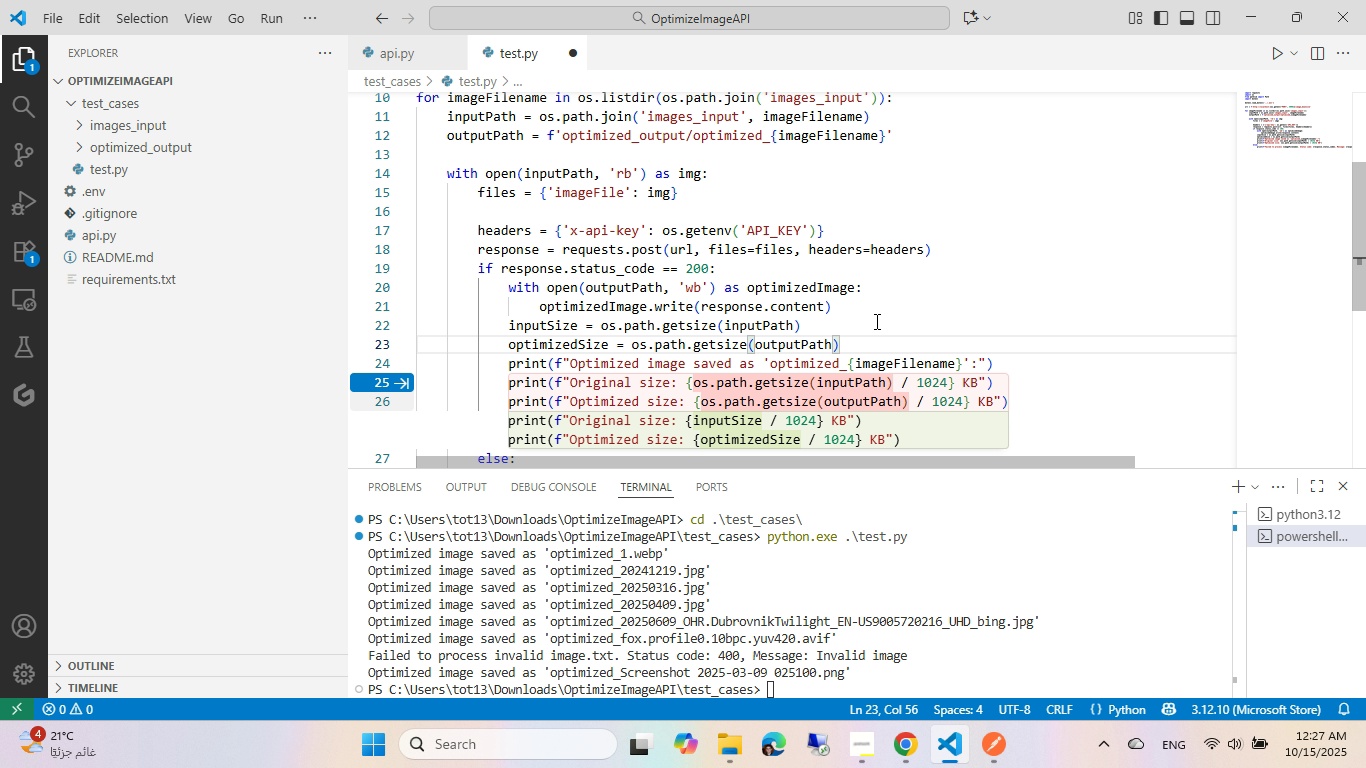 
key(Tab)
 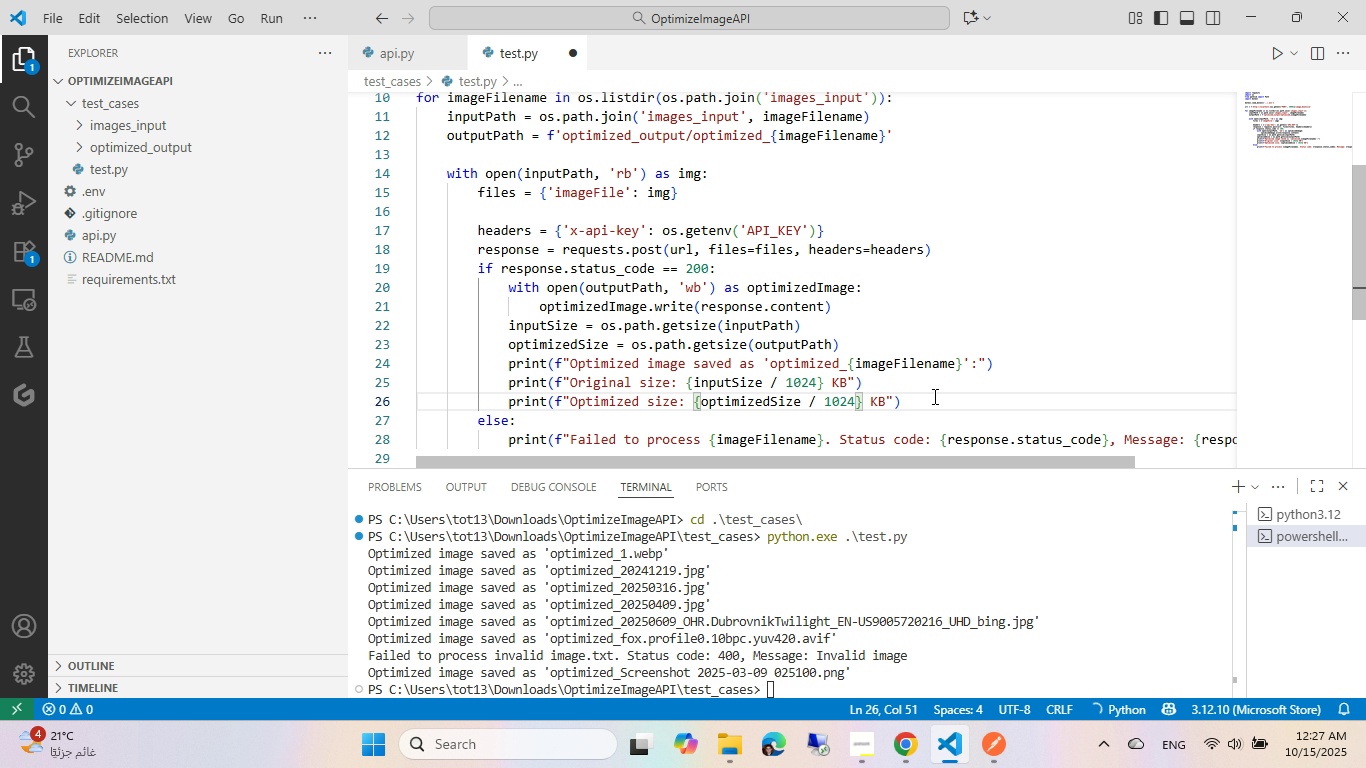 
left_click([933, 397])
 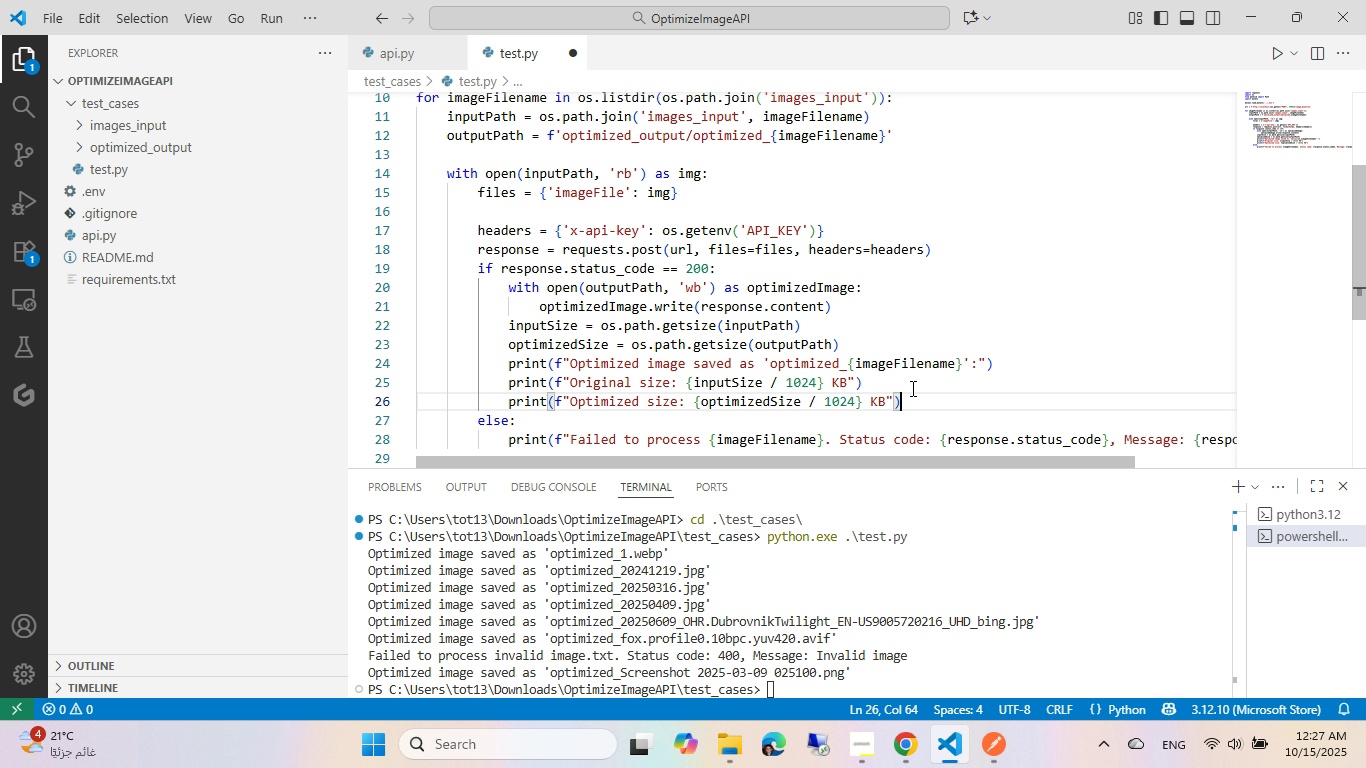 
scroll: coordinate [886, 363], scroll_direction: down, amount: 1.0
 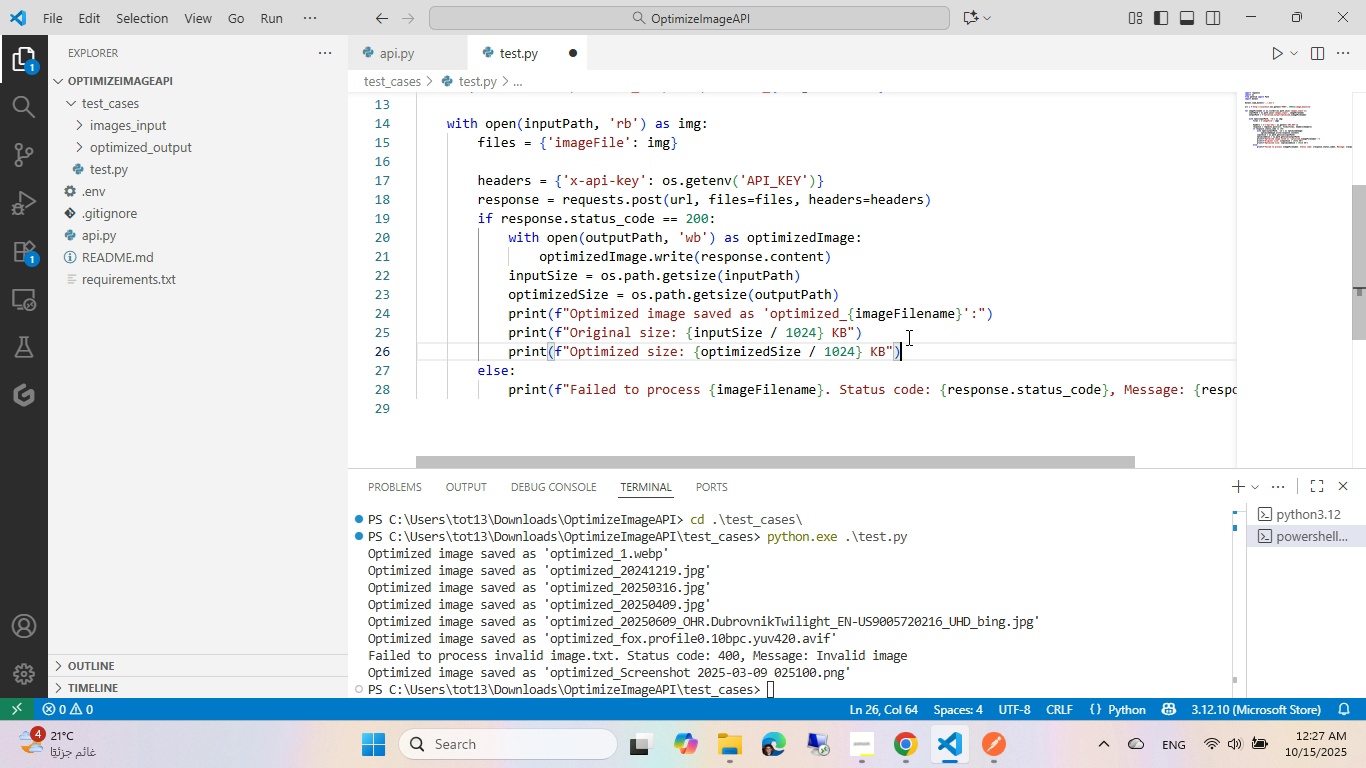 
key(NumpadEnter)
 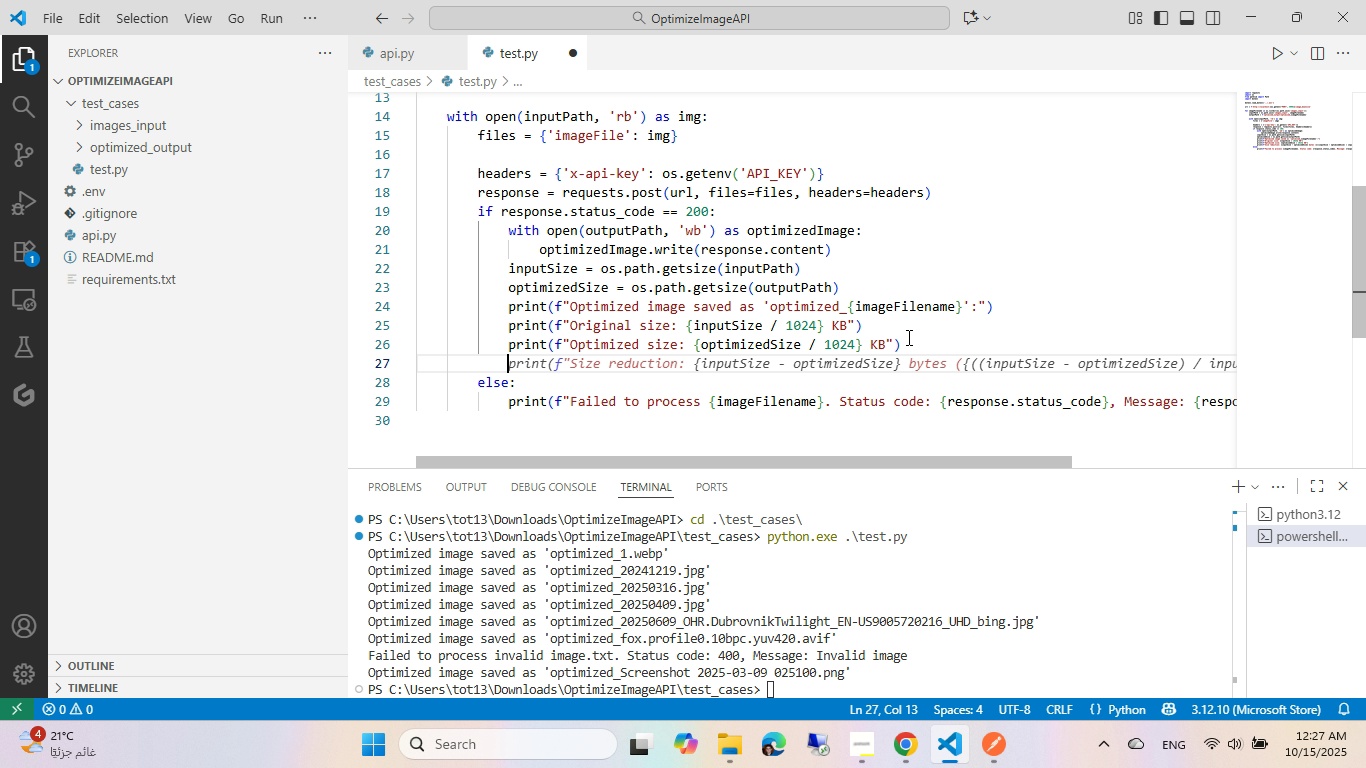 
wait(6.43)
 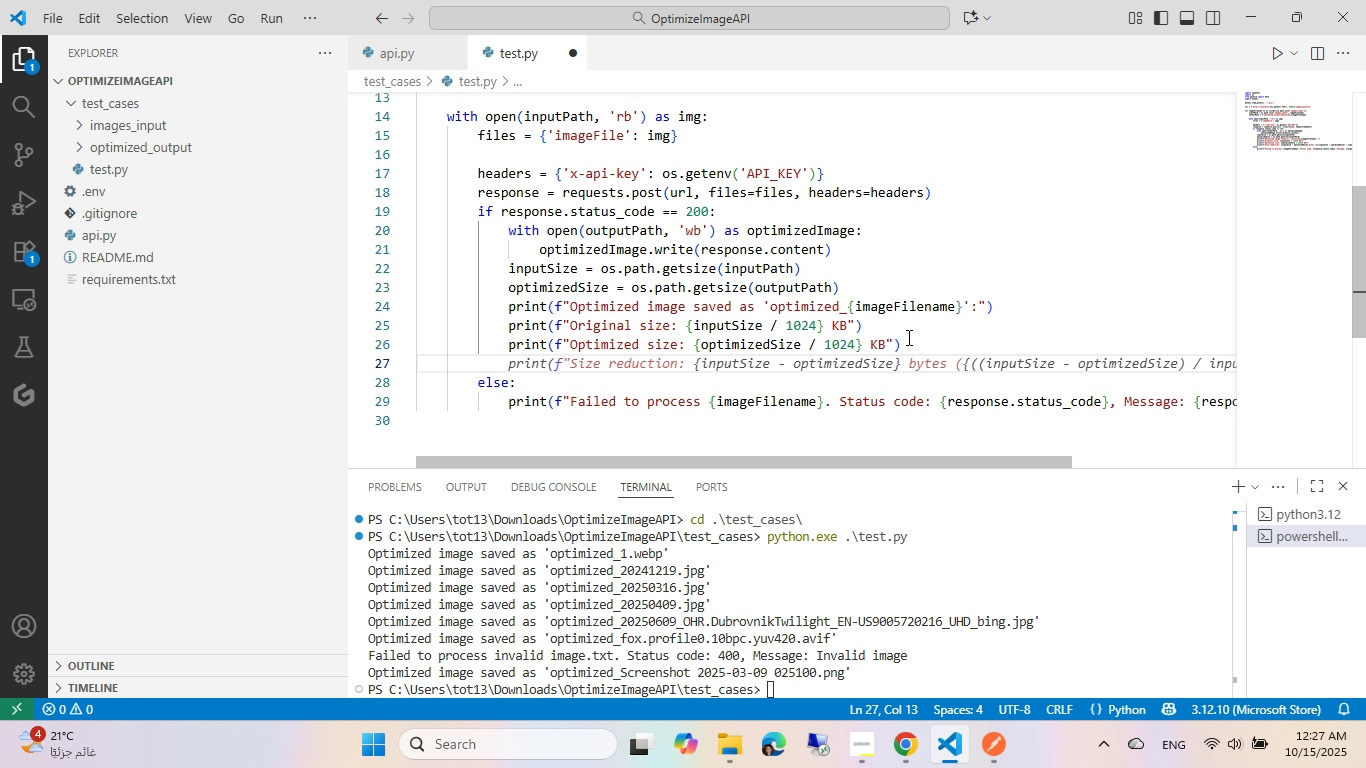 
type(print())
 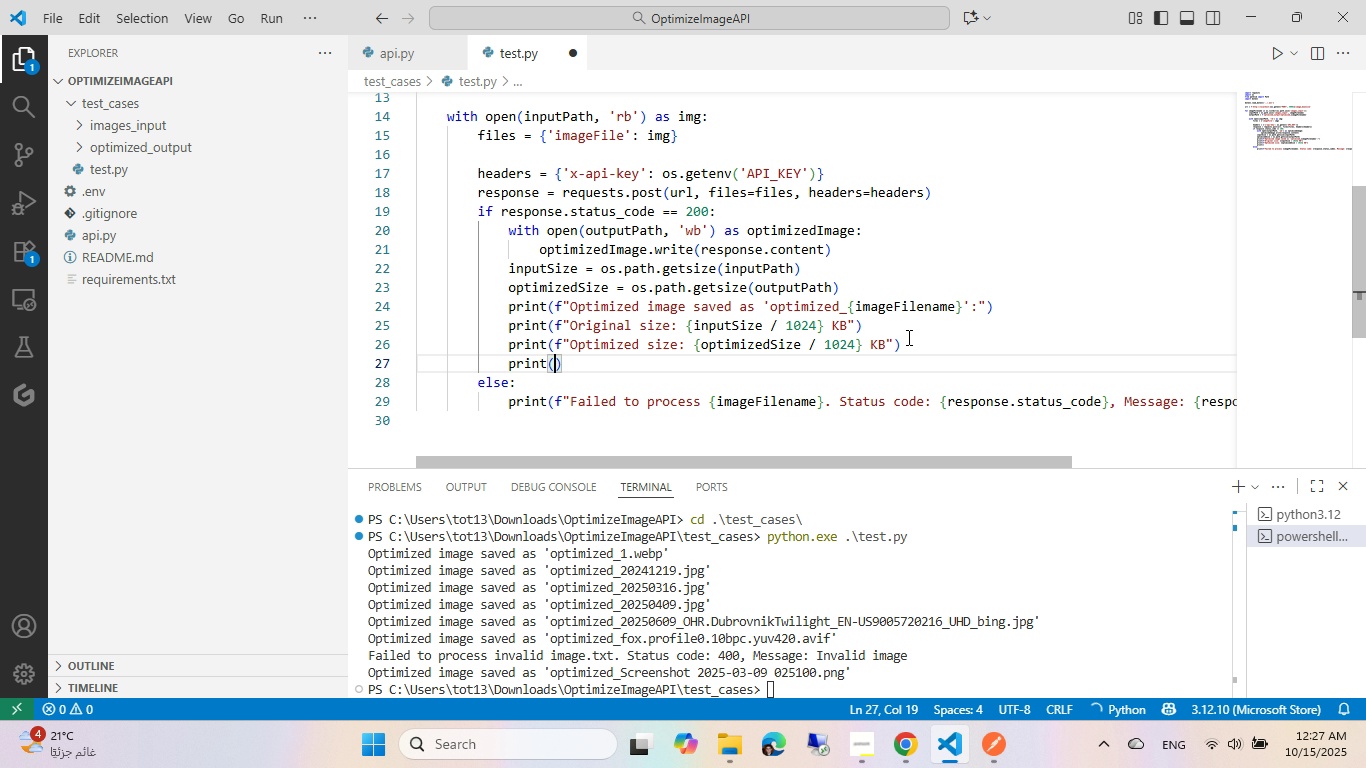 
 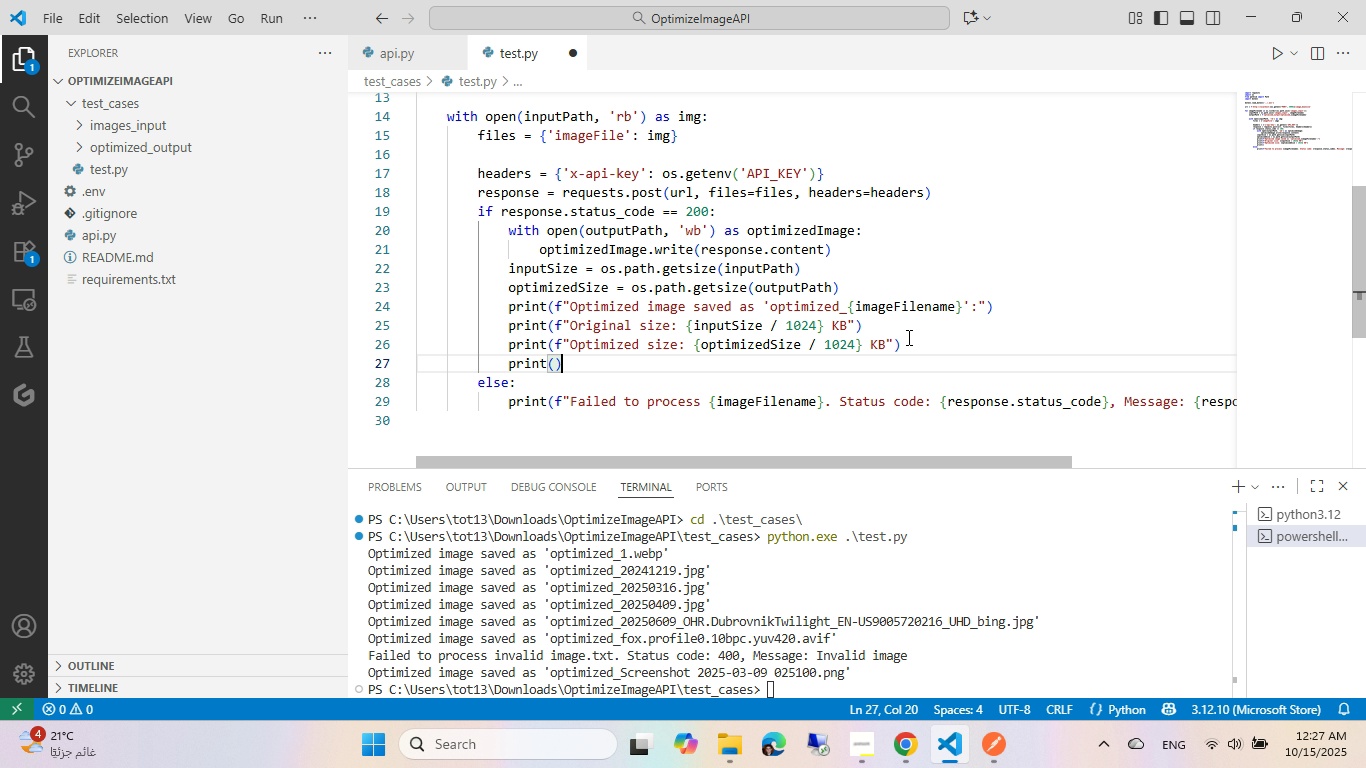 
key(ArrowLeft)
 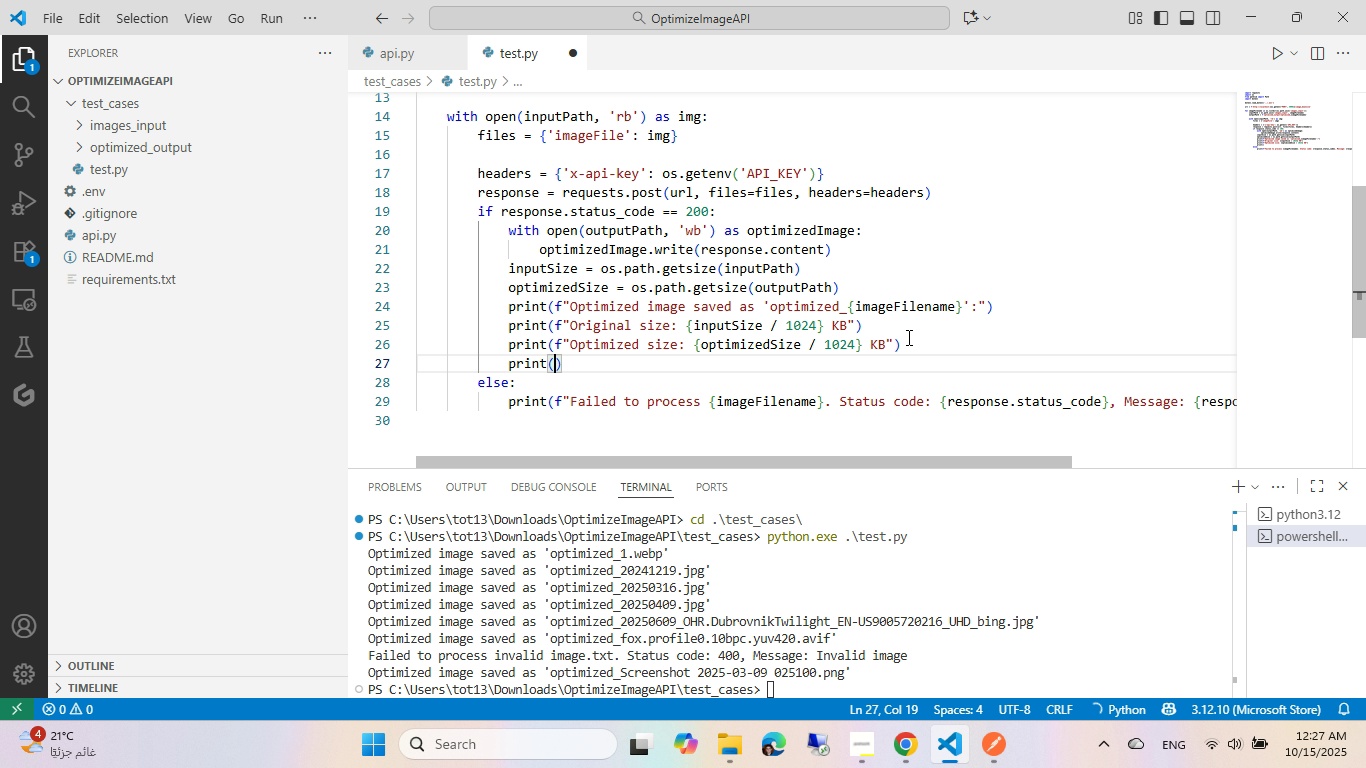 
type(f"PER)
key(Backspace)
key(Backspace)
key(Backspace)
type(RE)
key(Backspace)
key(Backspace)
type(Size)
key(Tab)
 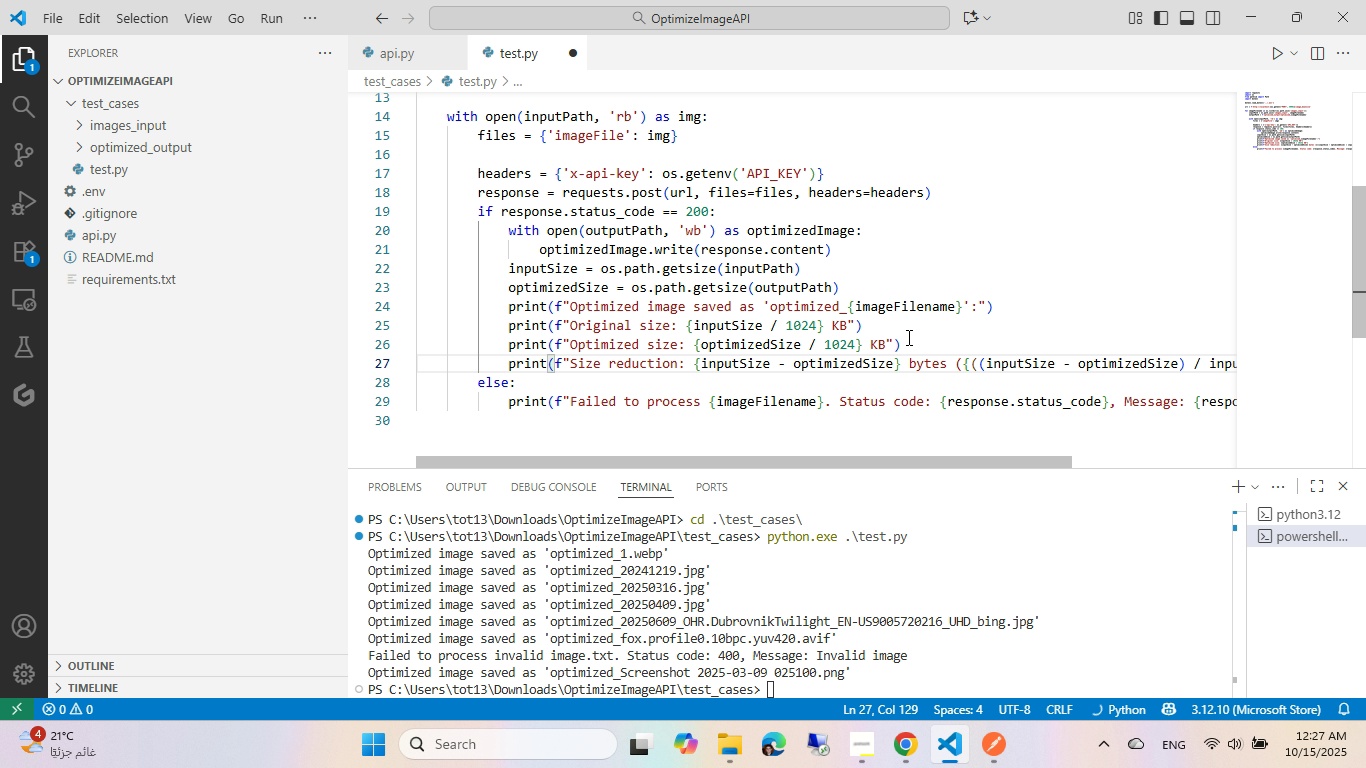 
key(Control+Z)
 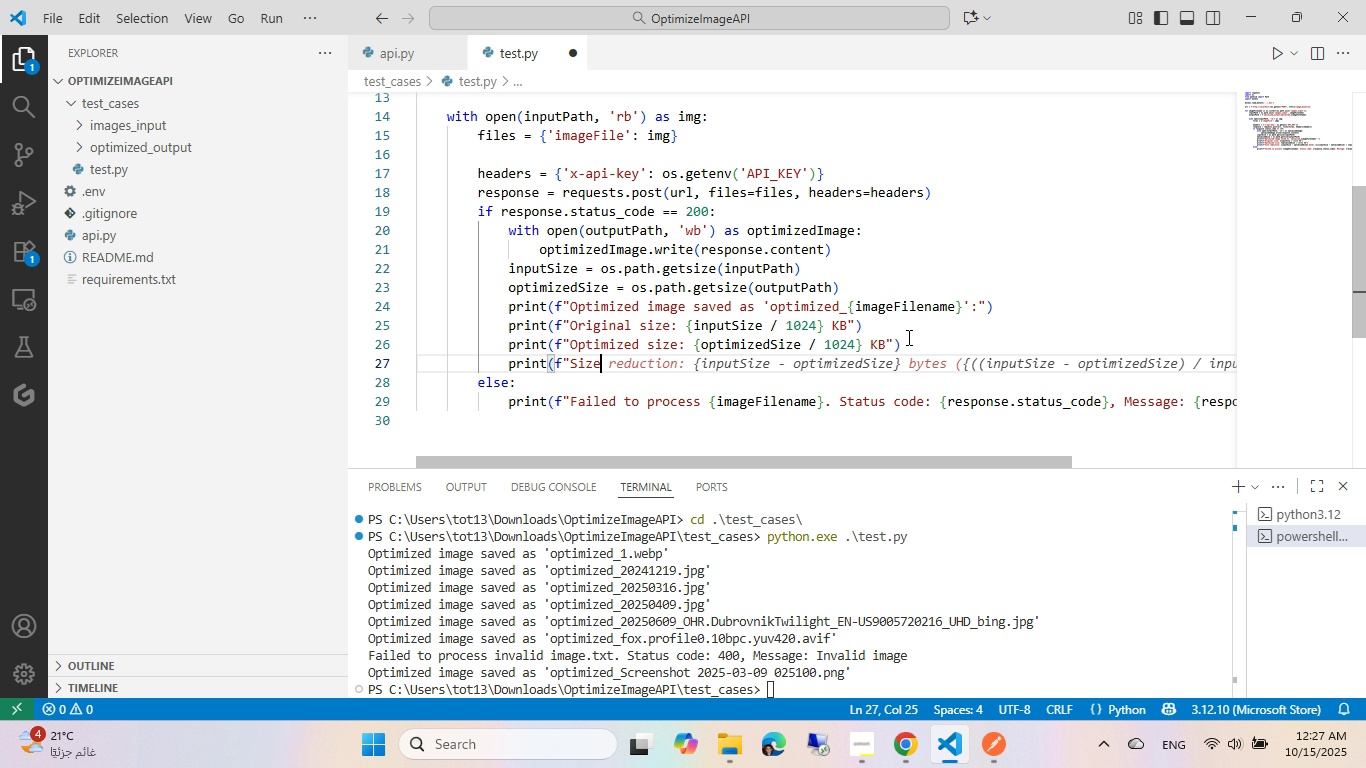 
key(Control+R)
 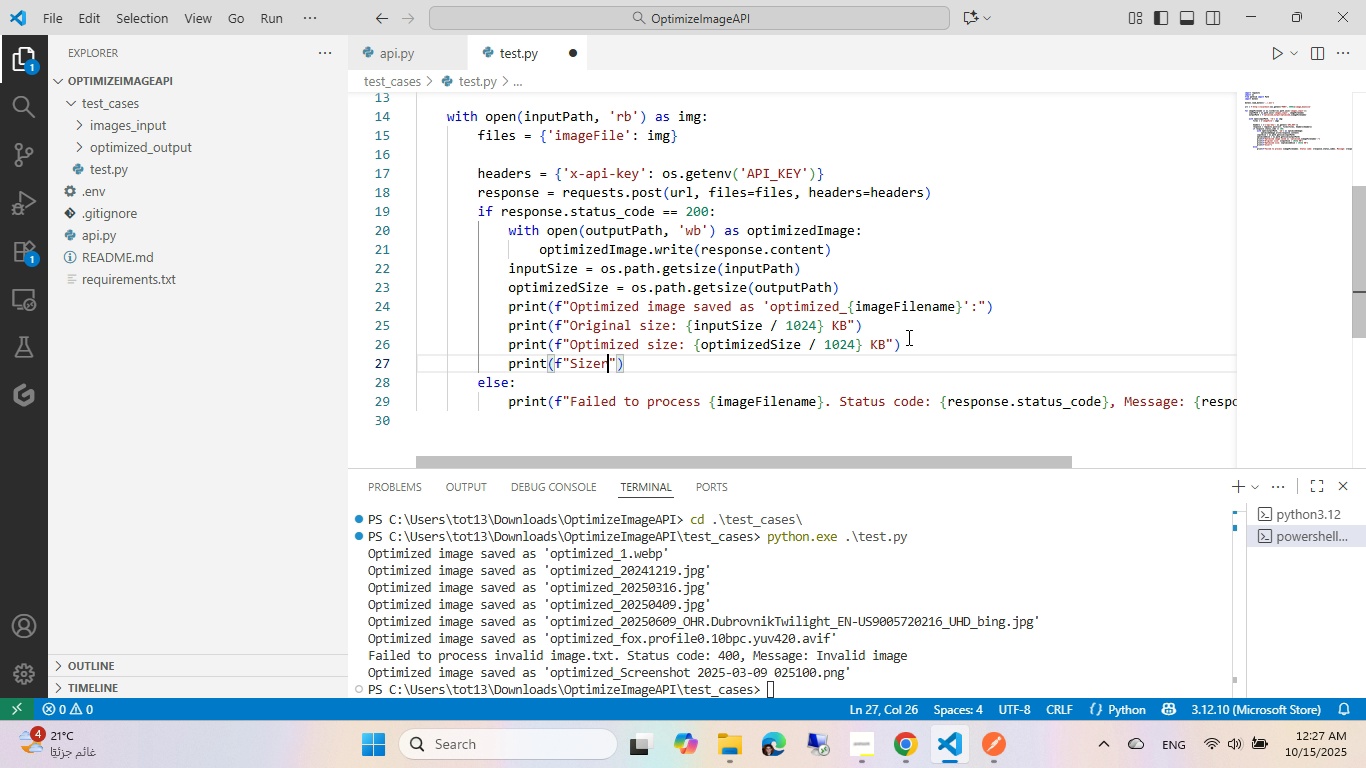 
key(Backspace)
type( e)
key(Backspace)
type(reduction: {})
 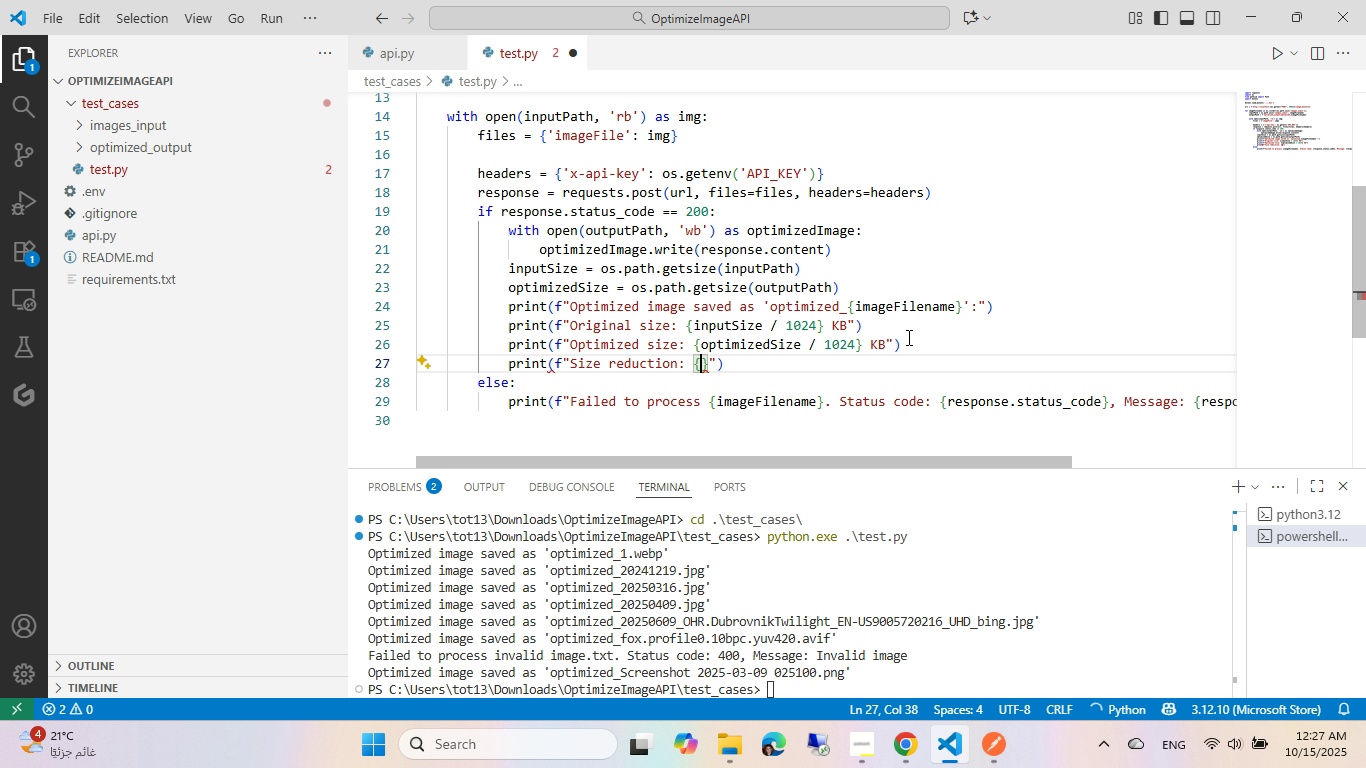 
 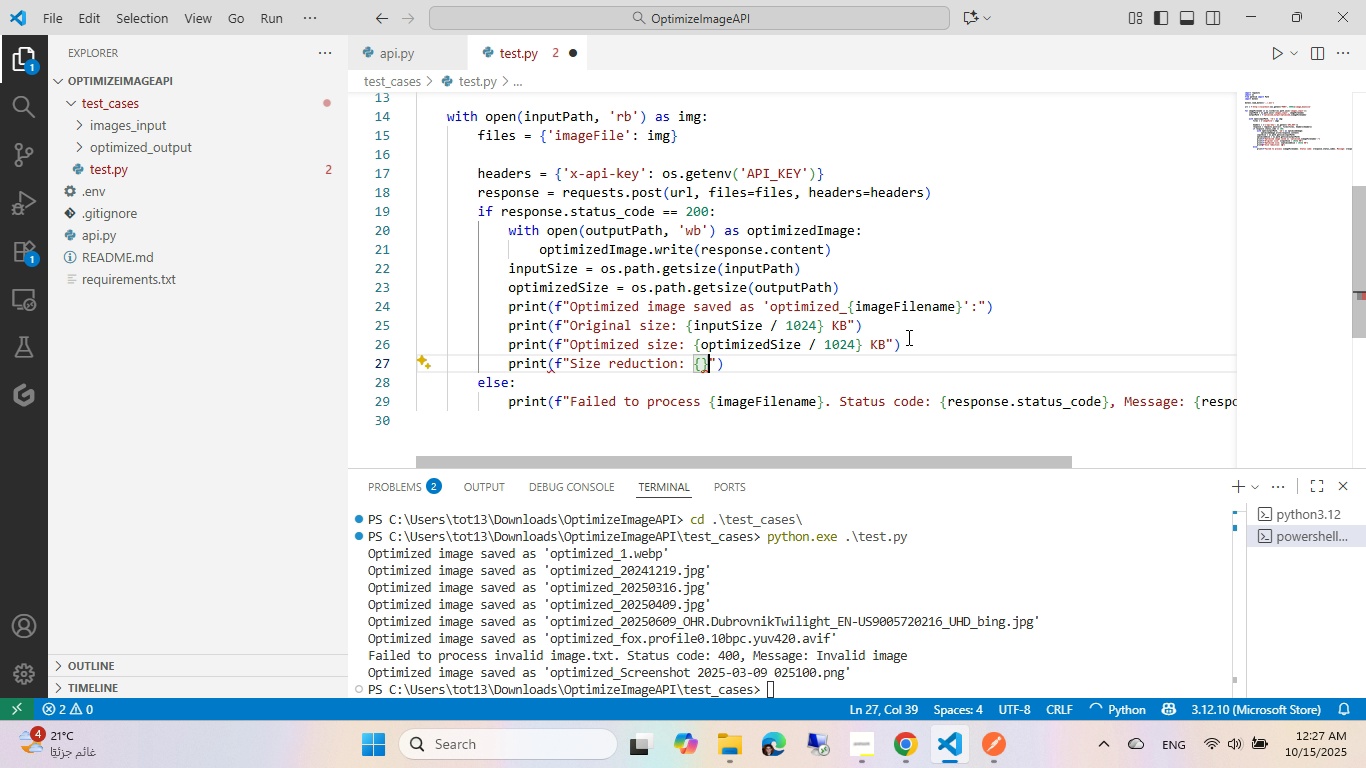 
key(ArrowLeft)
 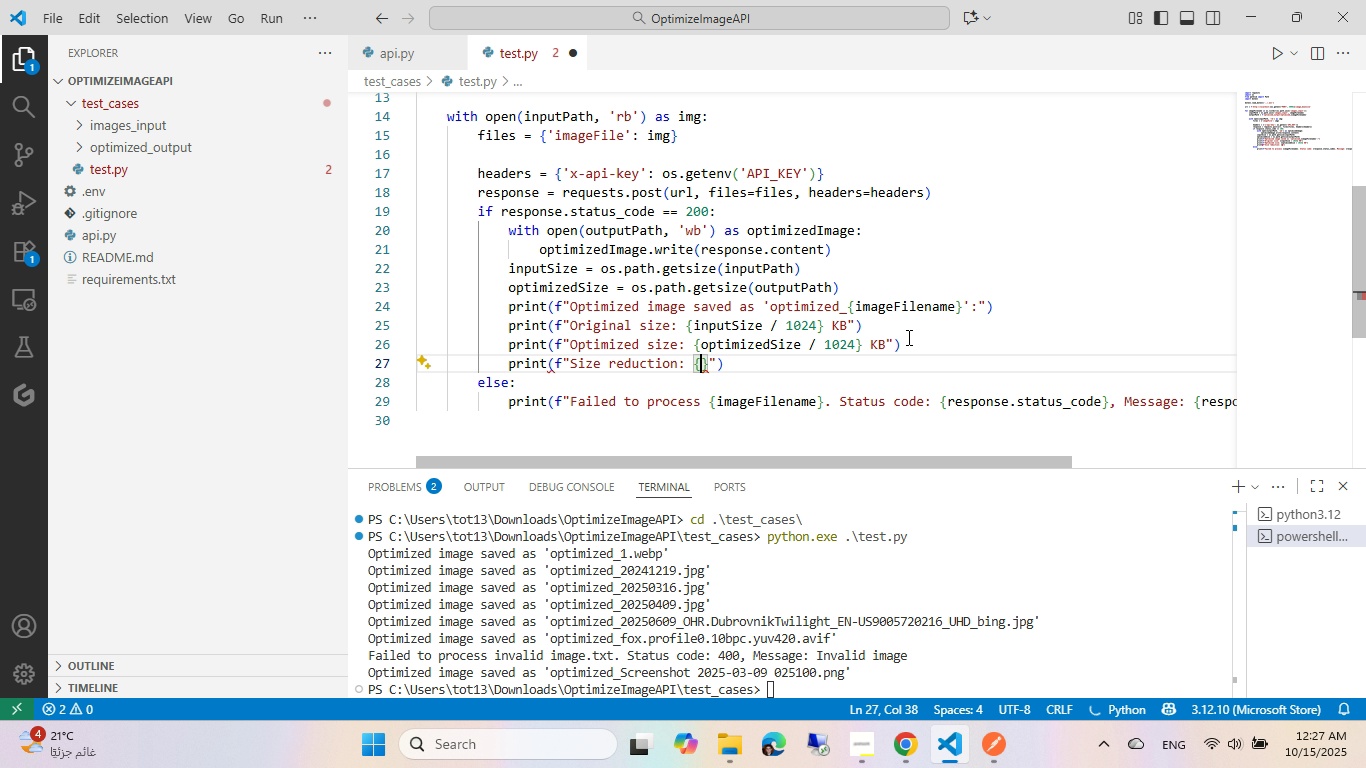 
key(Shift+9)
 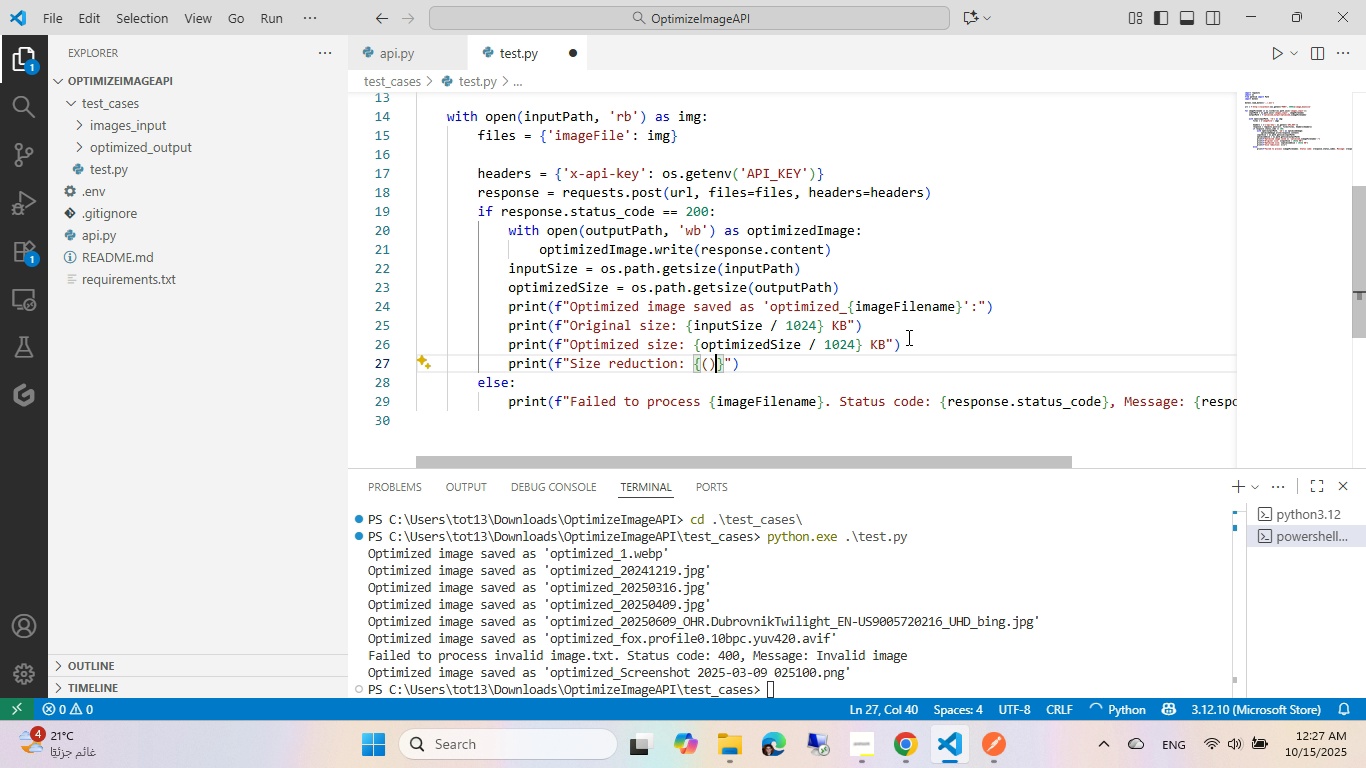 
key(ArrowLeft)
 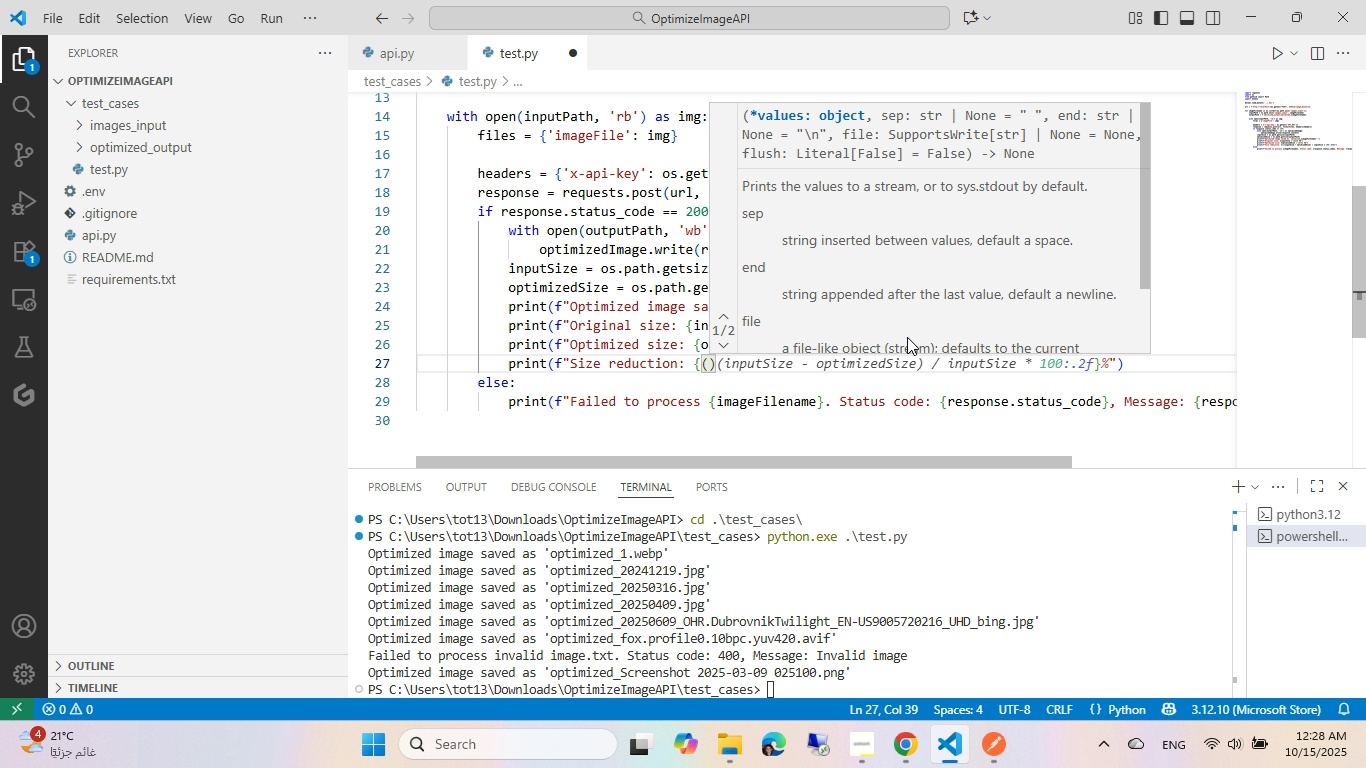 
wait(5.24)
 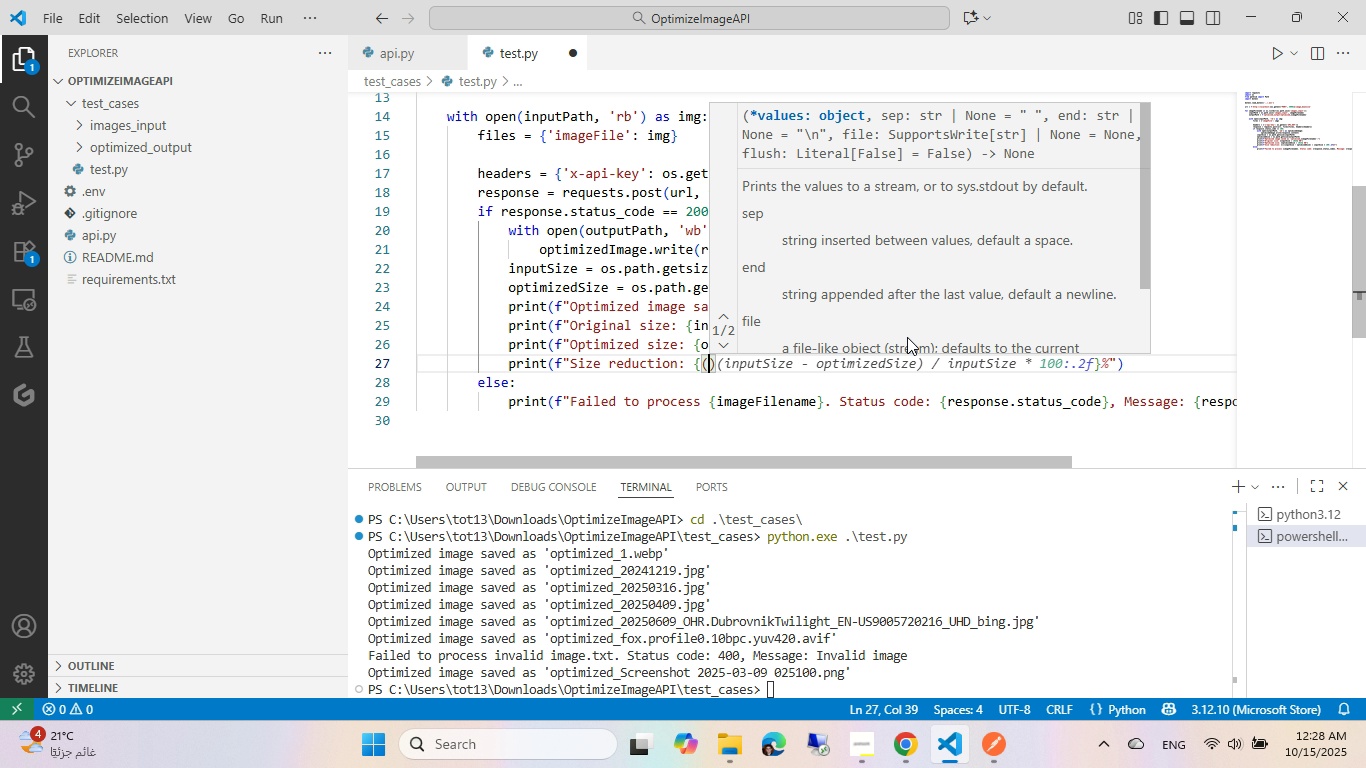 
type(outp)
 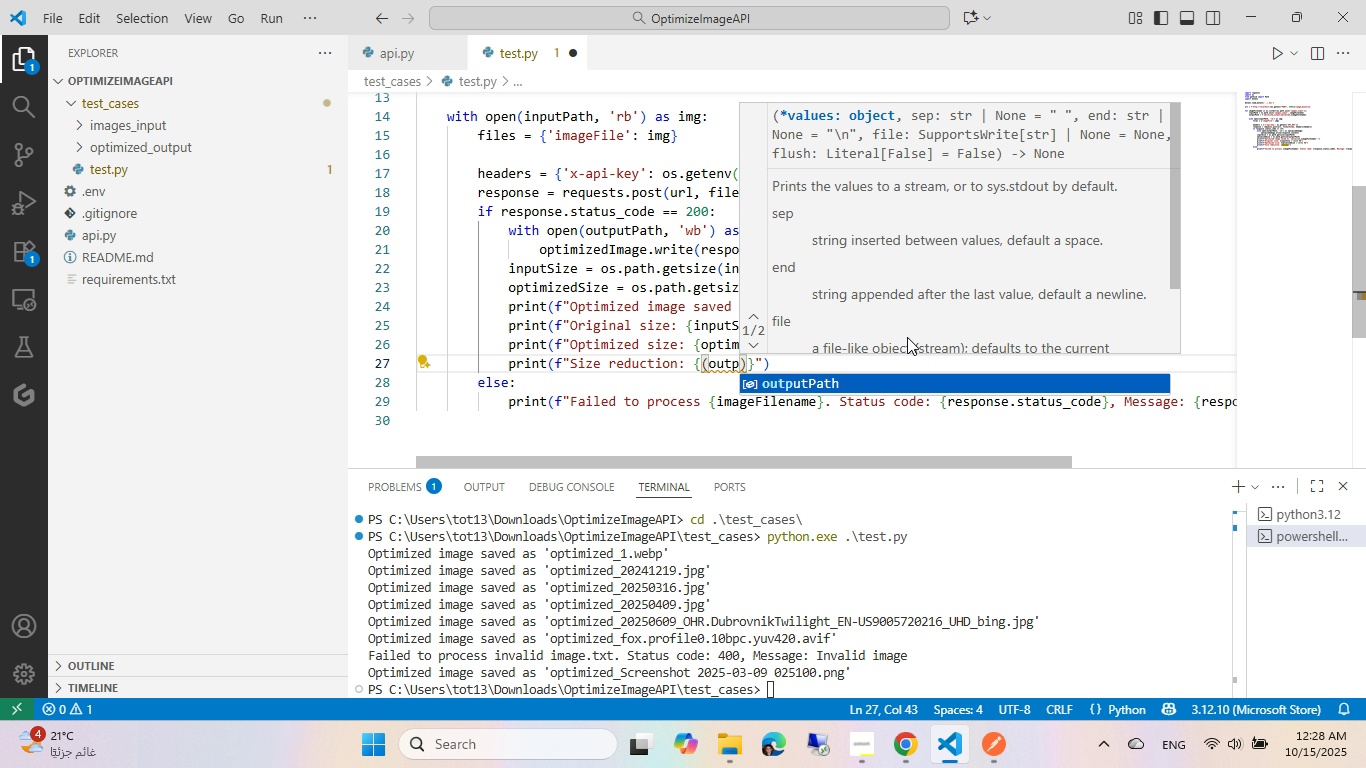 
key(Backspace)
key(Backspace)
key(Backspace)
type(ptimi)
key(Tab)
 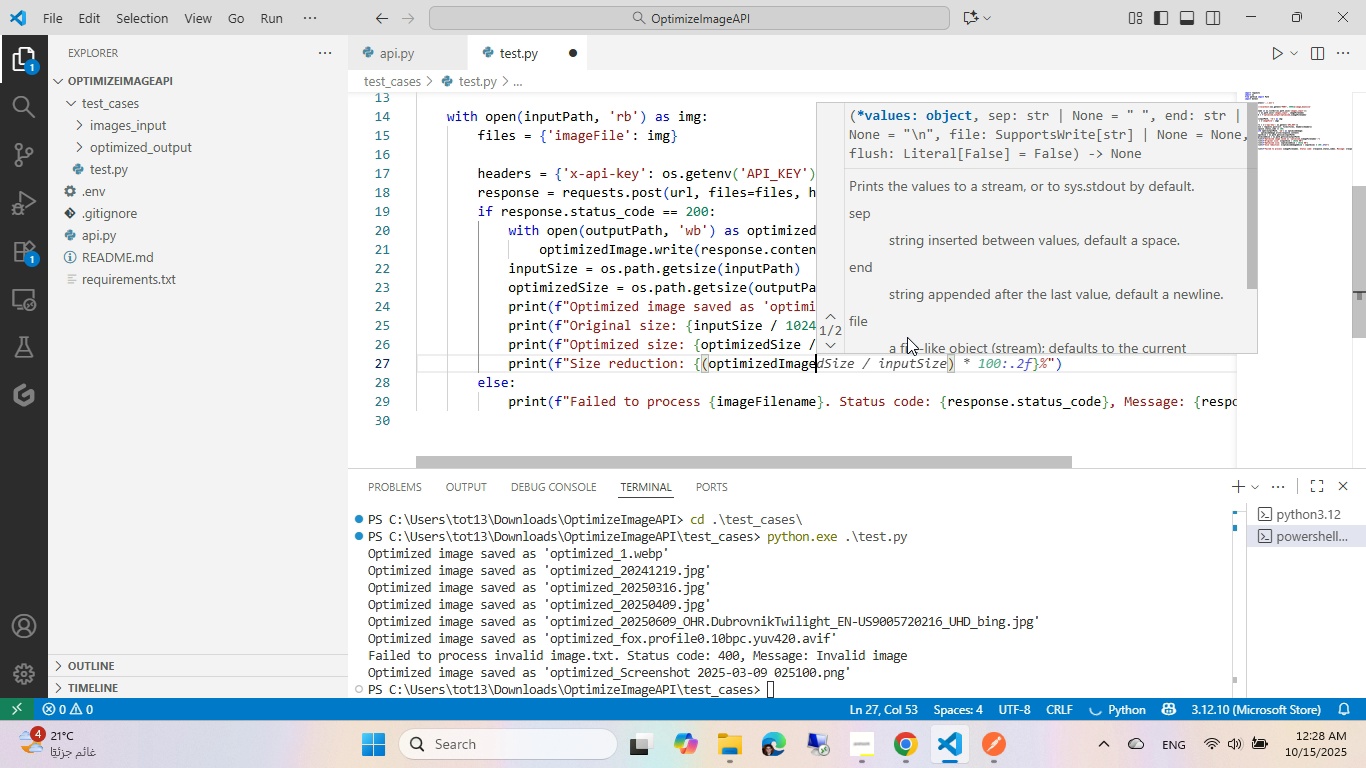 
key(Control+ControlLeft)
 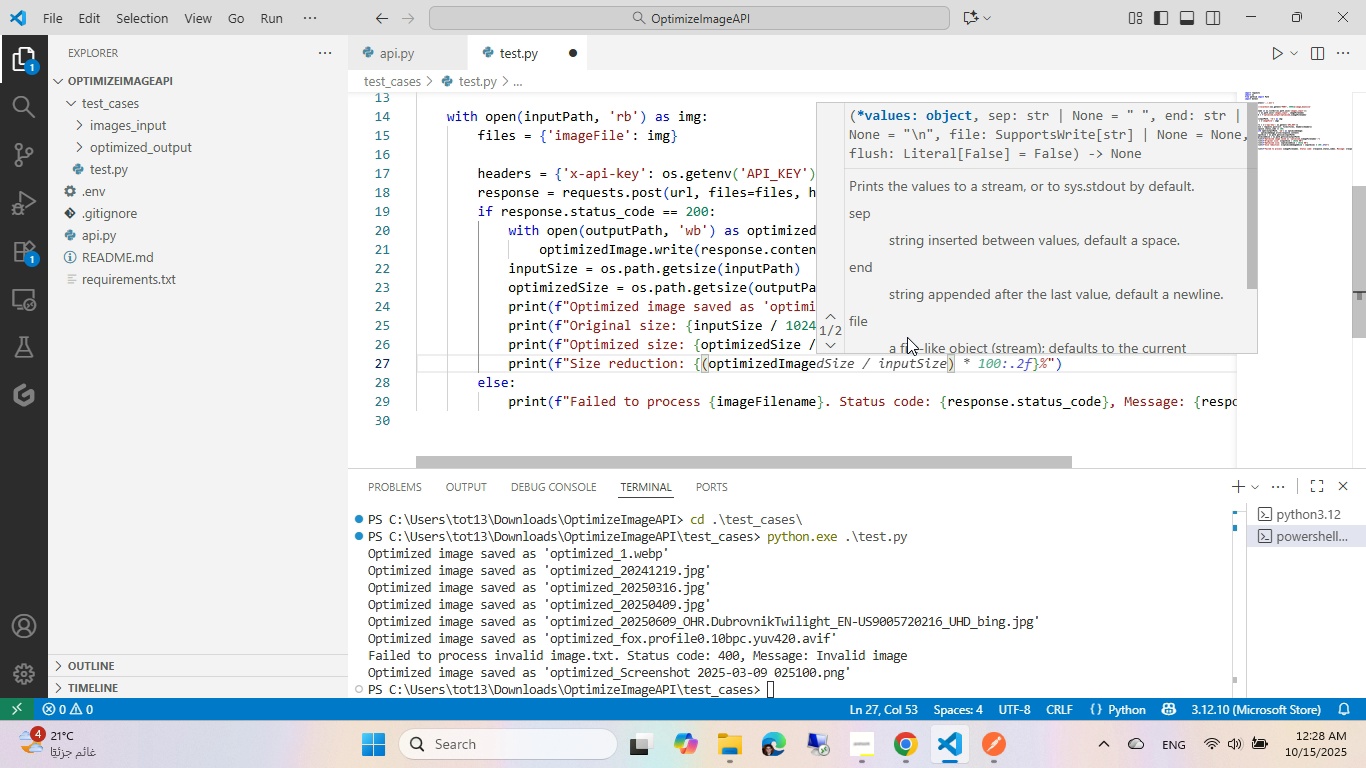 
key(Backspace)
type(optimized)
 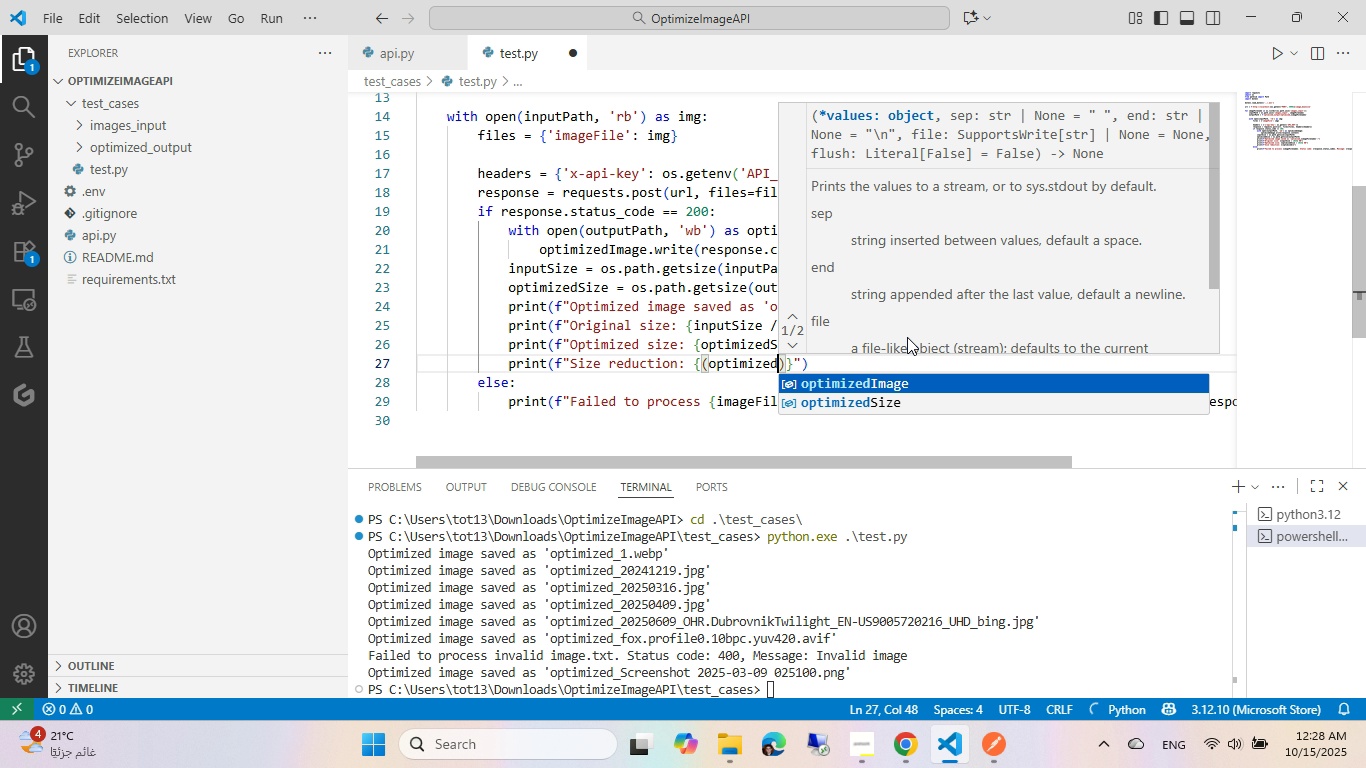 
key(ArrowDown)
 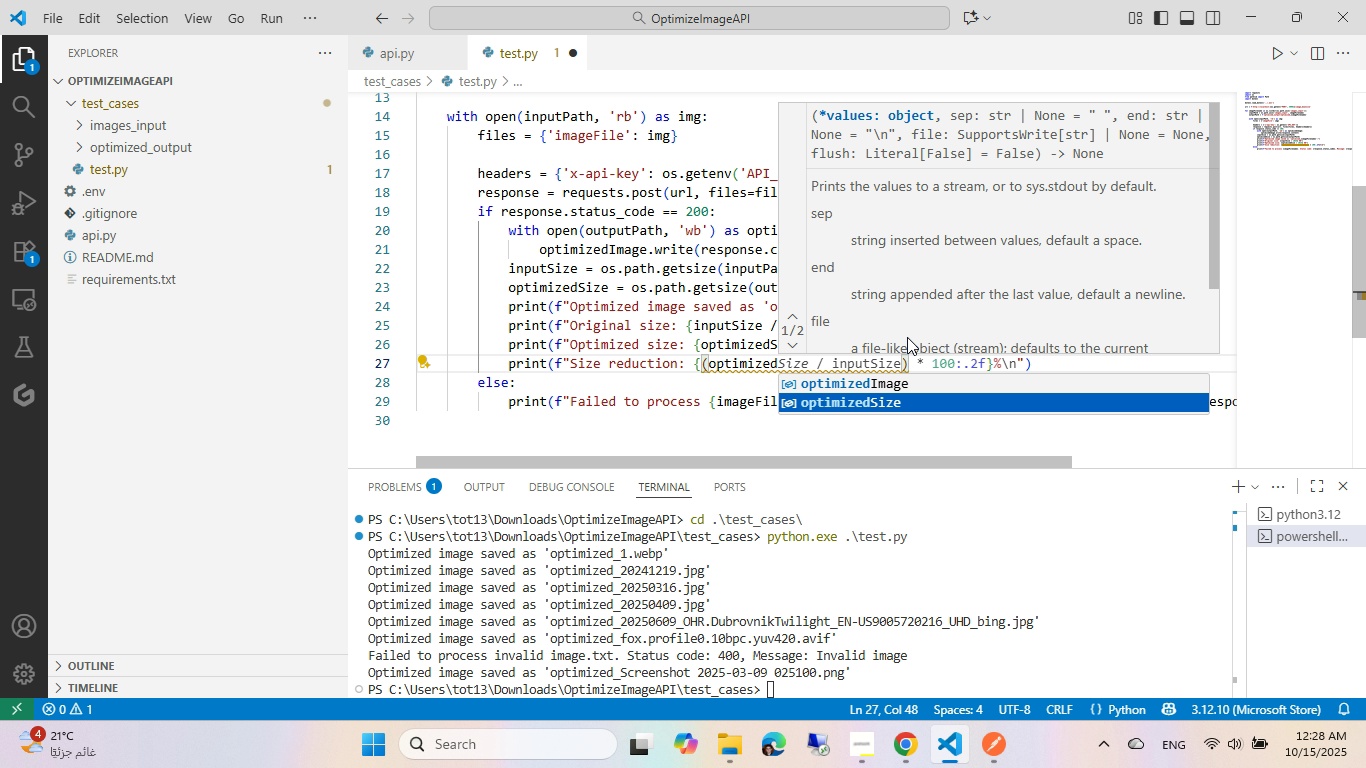 
key(Enter)
 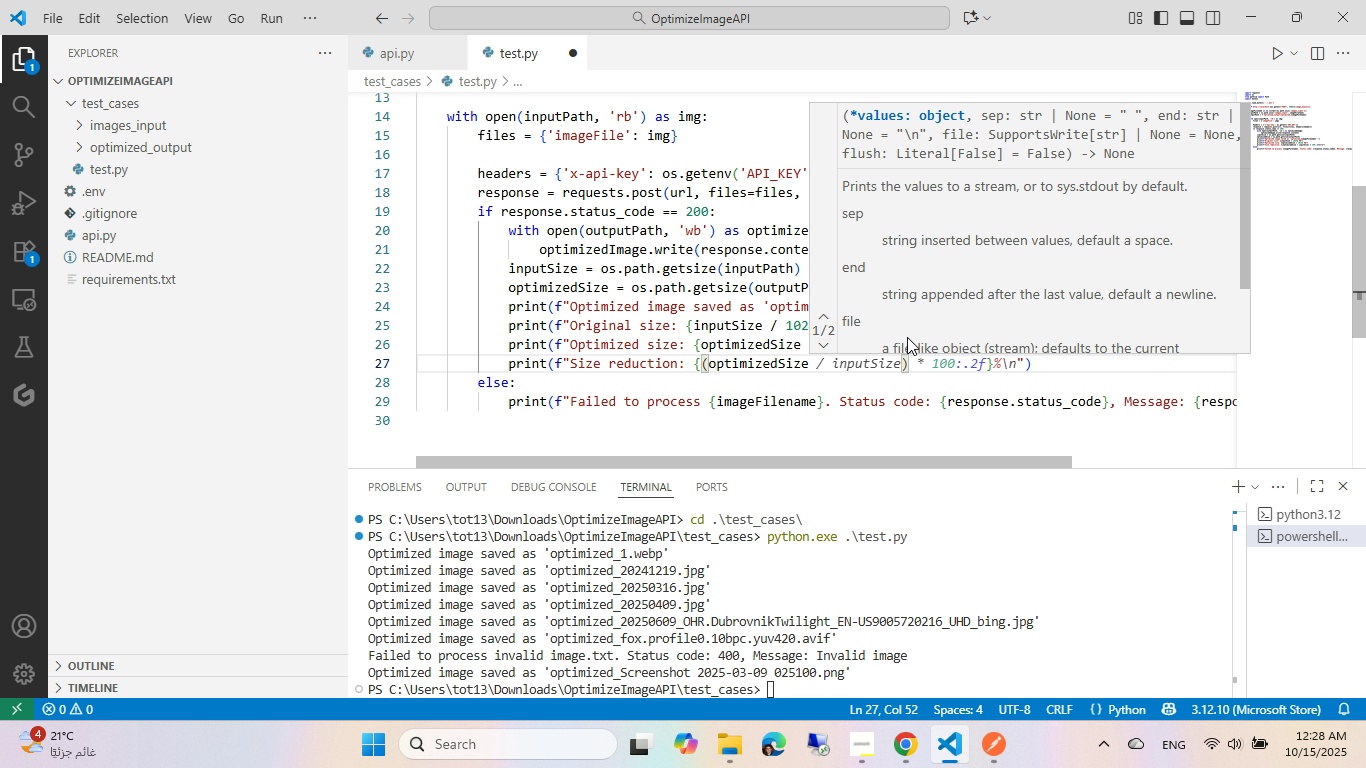 
key(Tab)
 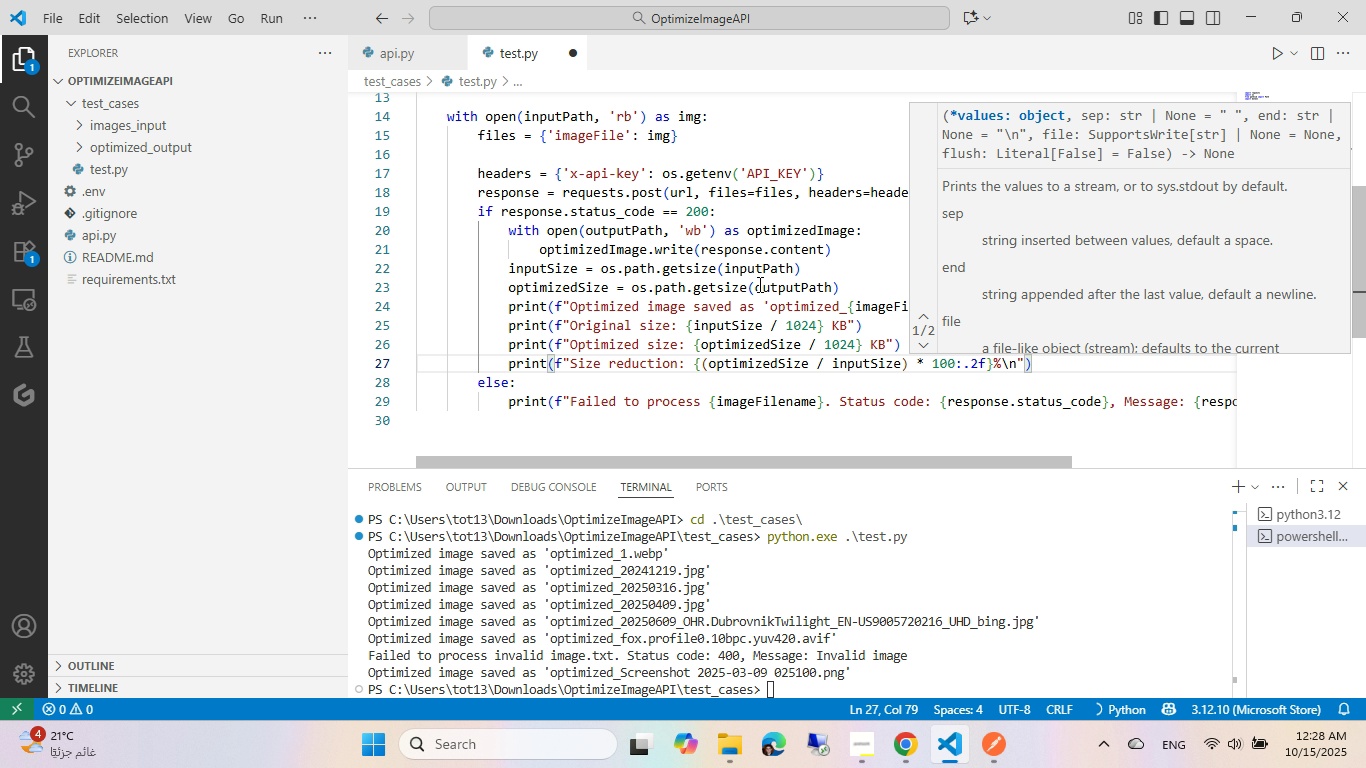 
left_click([756, 283])
 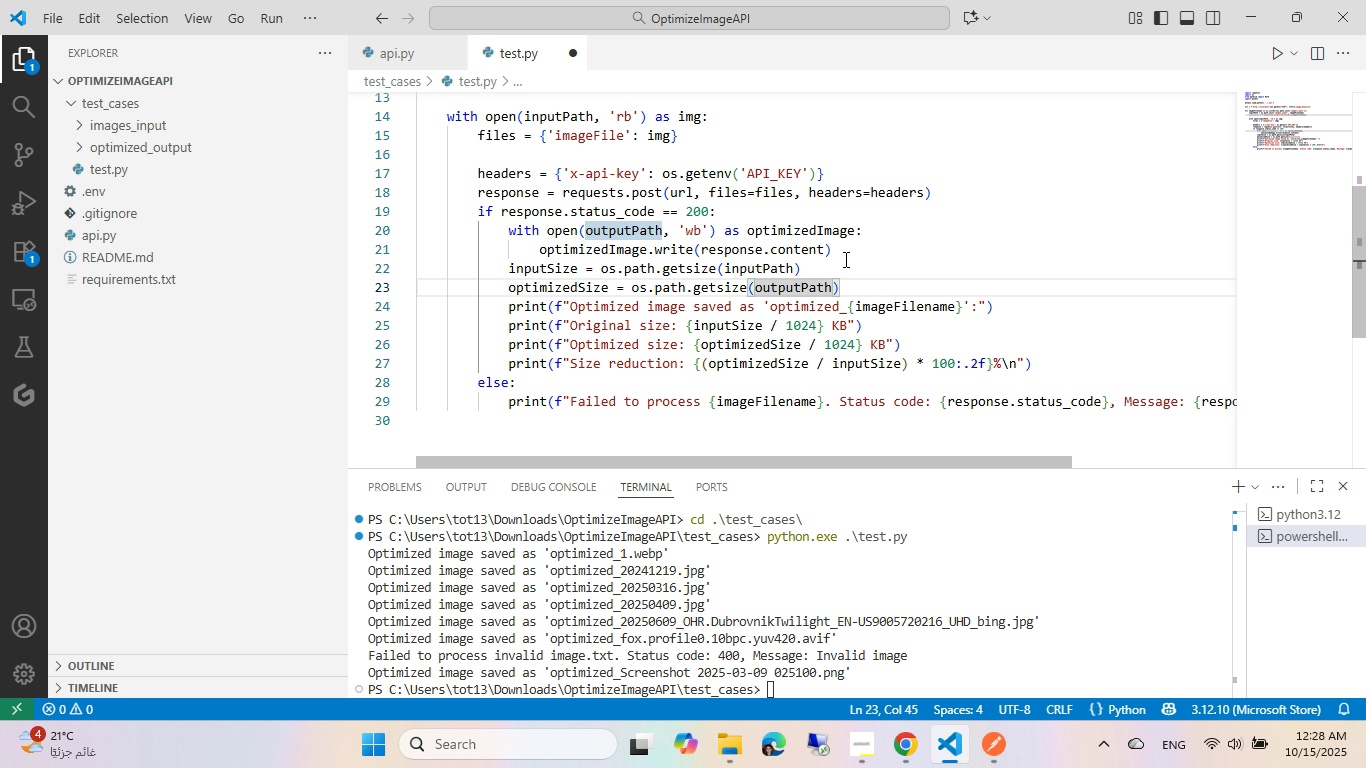 
scroll: coordinate [843, 258], scroll_direction: down, amount: 1.0
 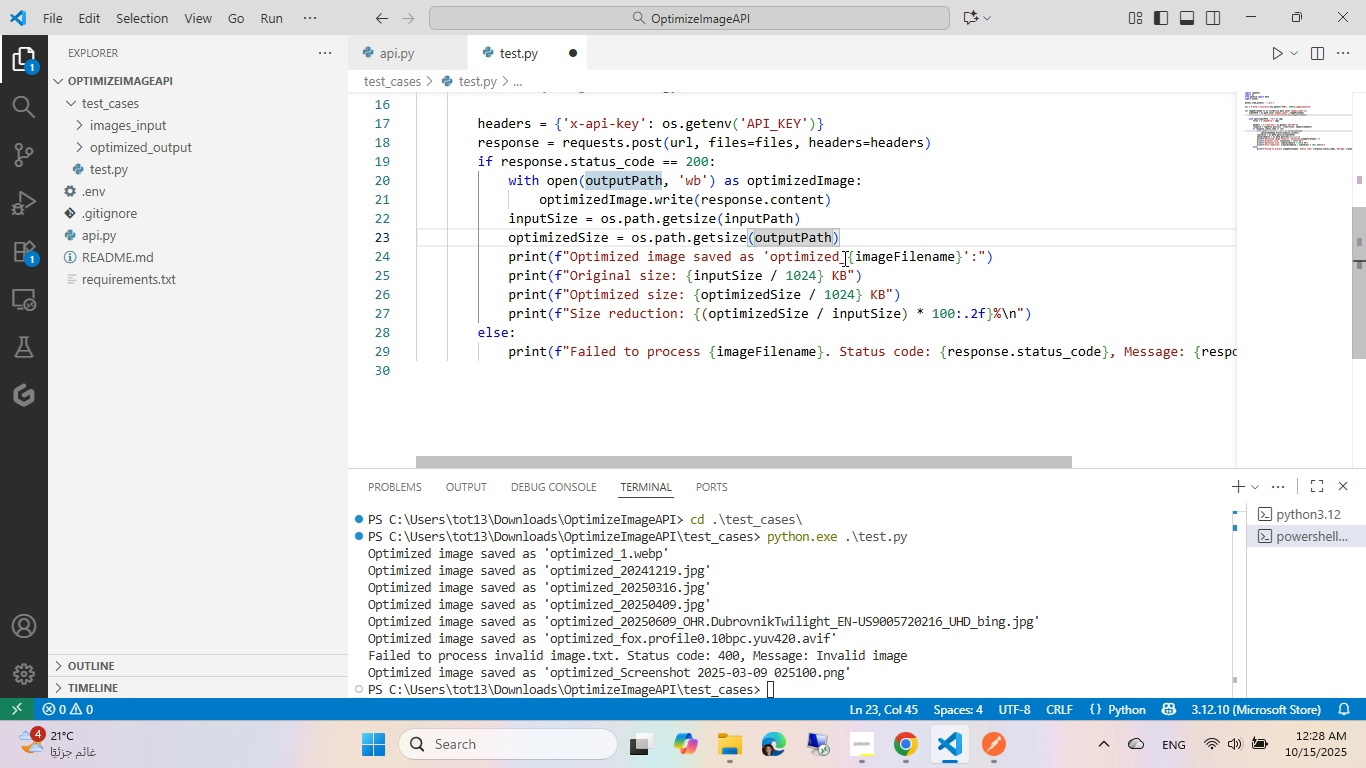 
key(Control+ControlLeft)
 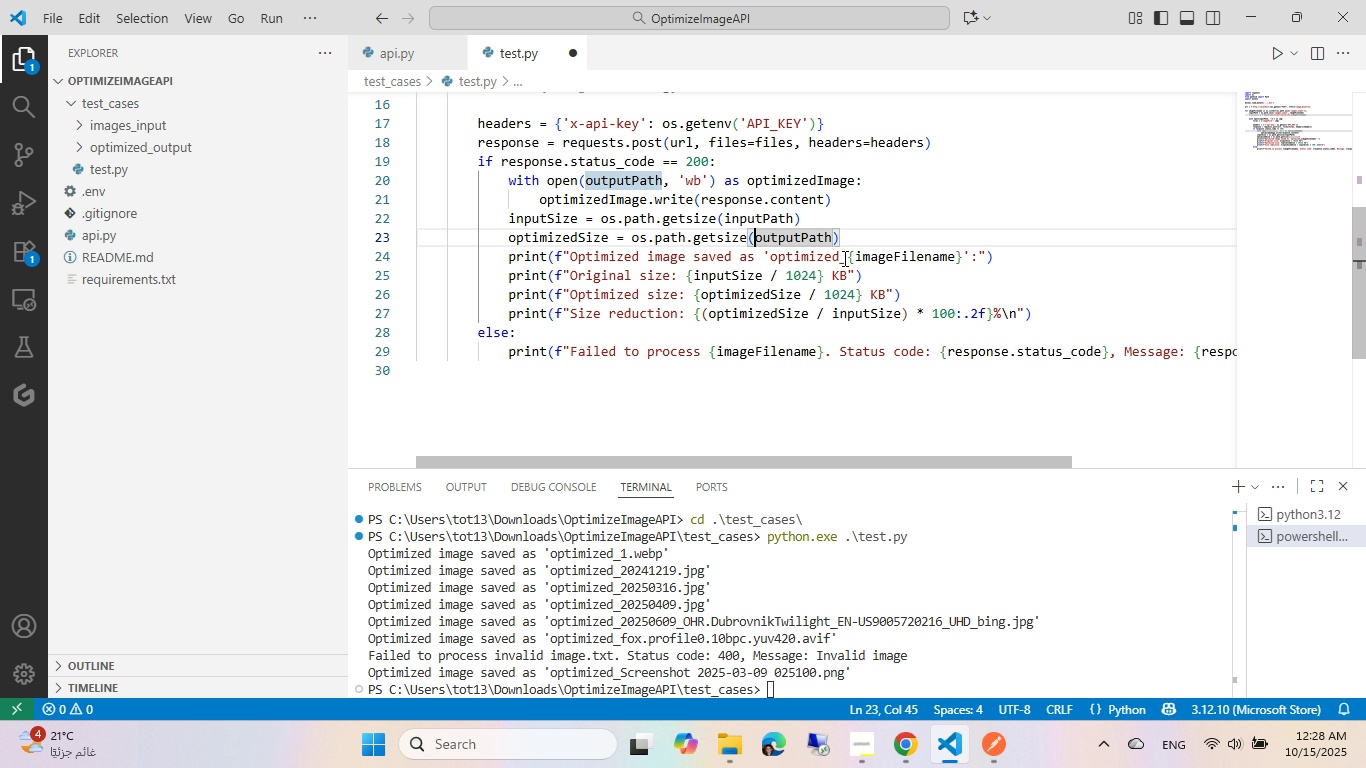 
key(Control+S)
 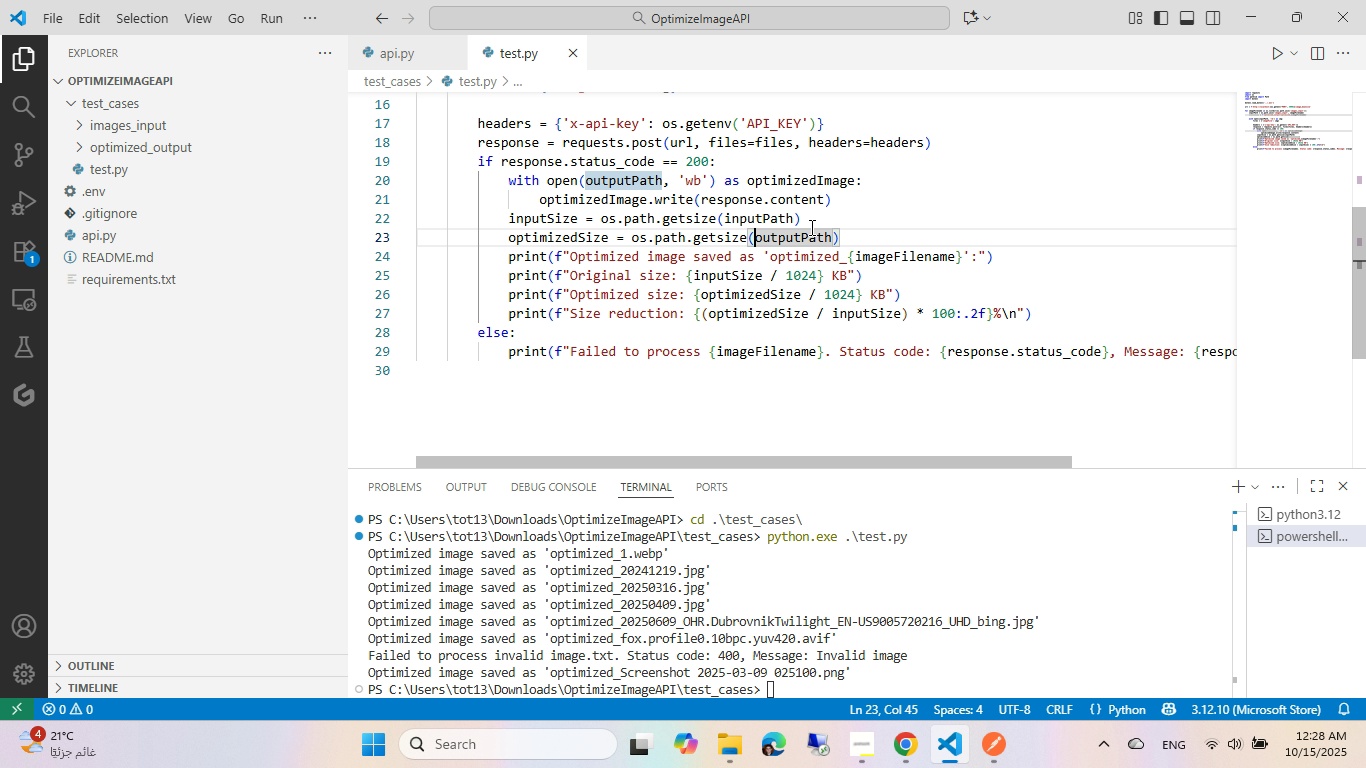 
mouse_move([762, 180])
 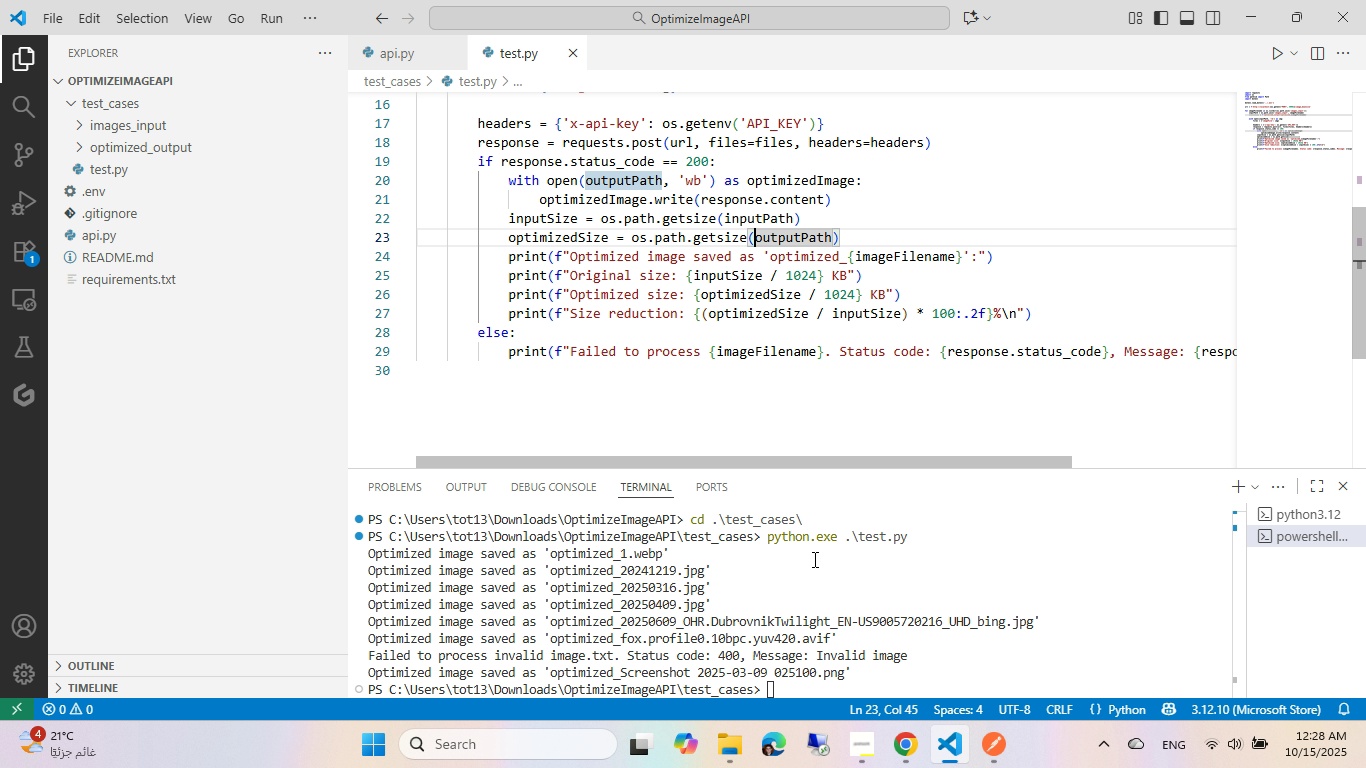 
wait(5.12)
 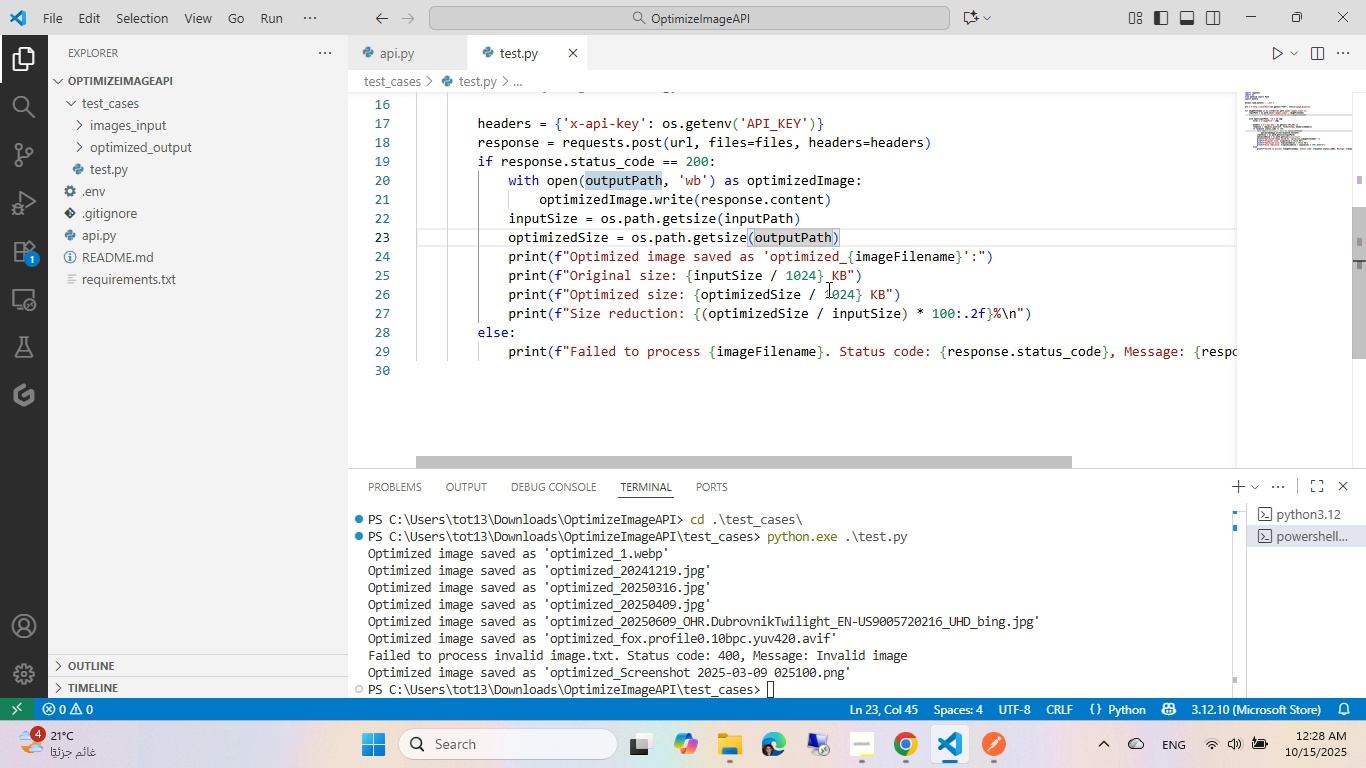 
left_click([747, 735])
 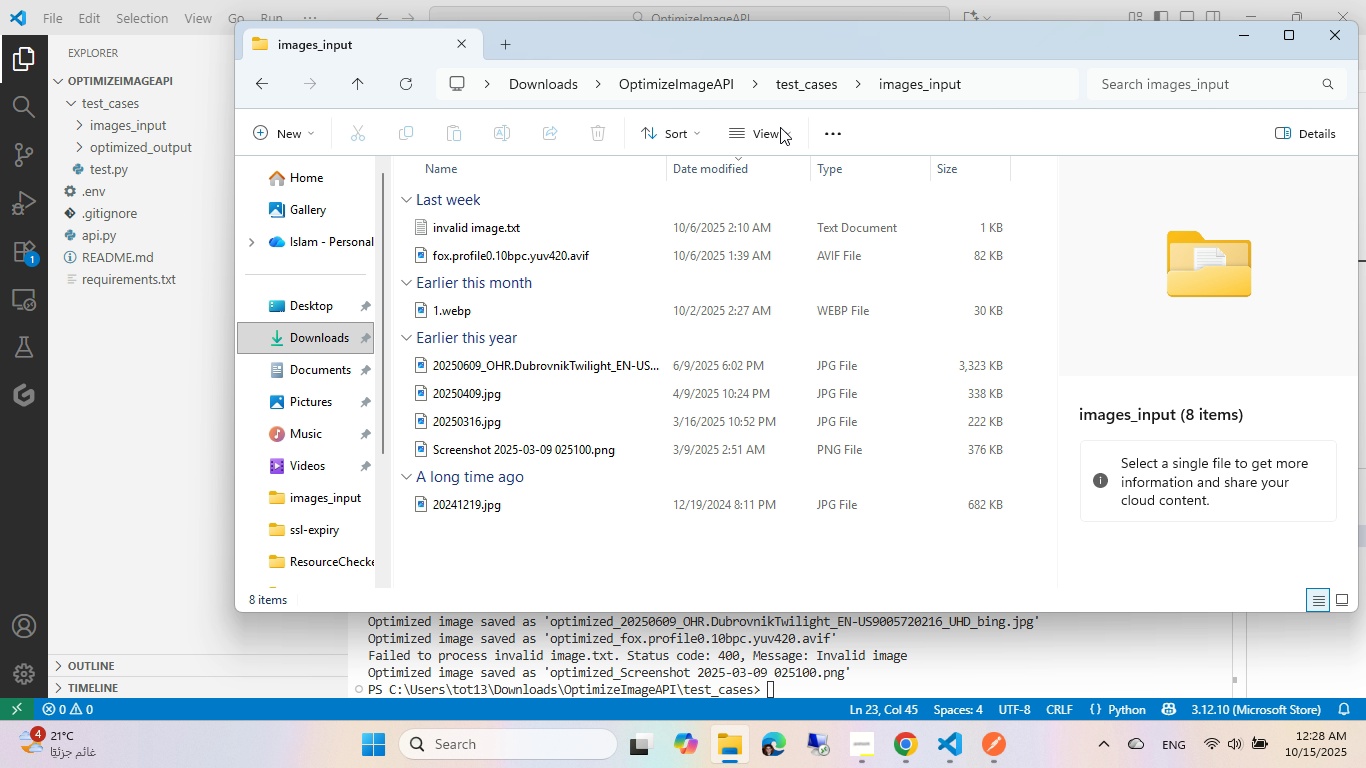 
left_click([803, 86])
 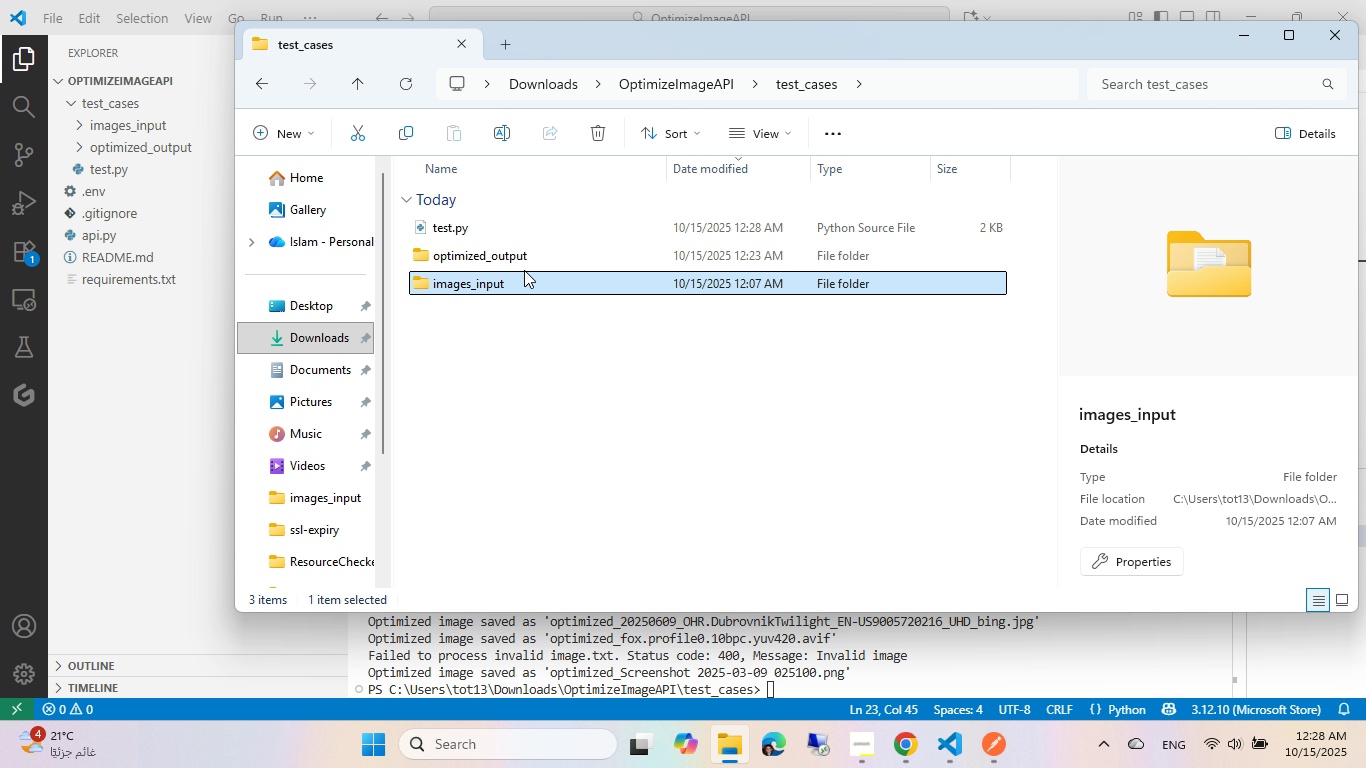 
double_click([530, 248])
 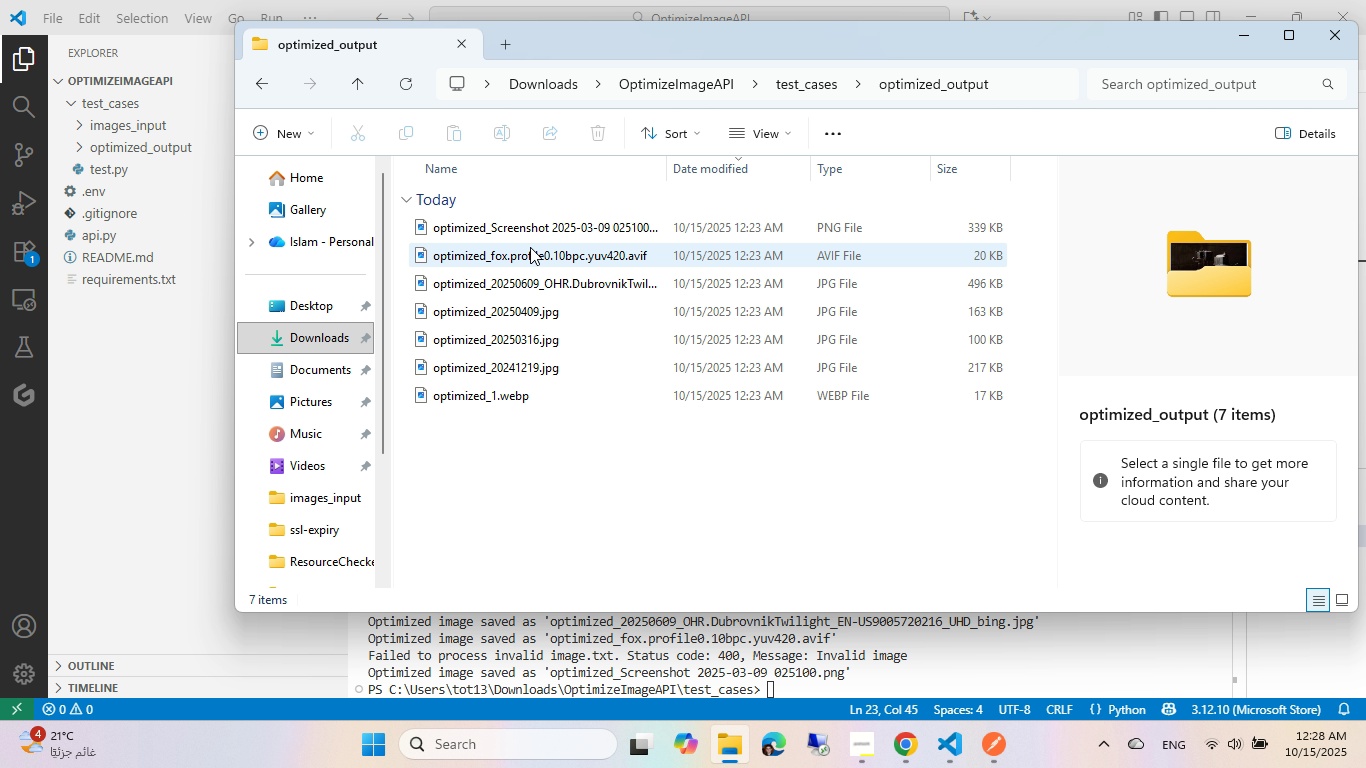 
key(Control+A)
 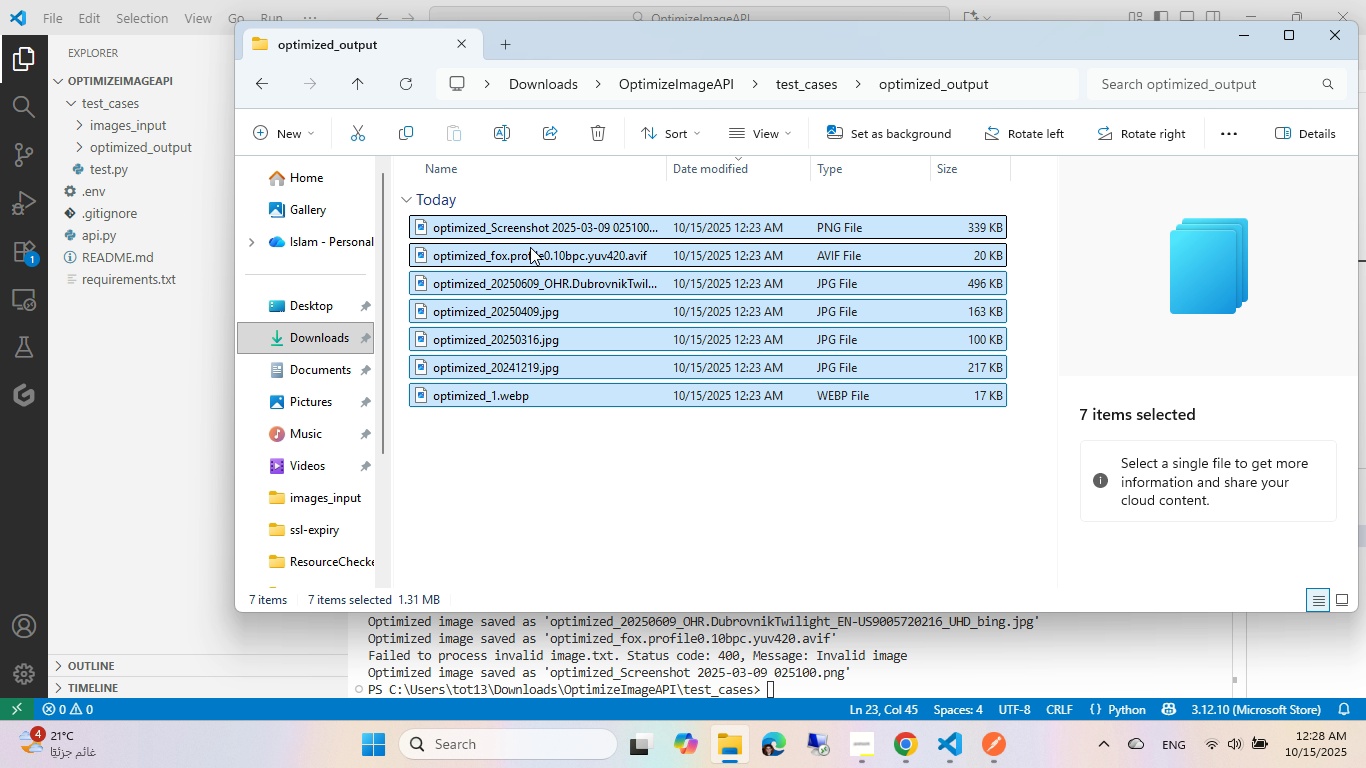 
key(Shift+ShiftLeft)
 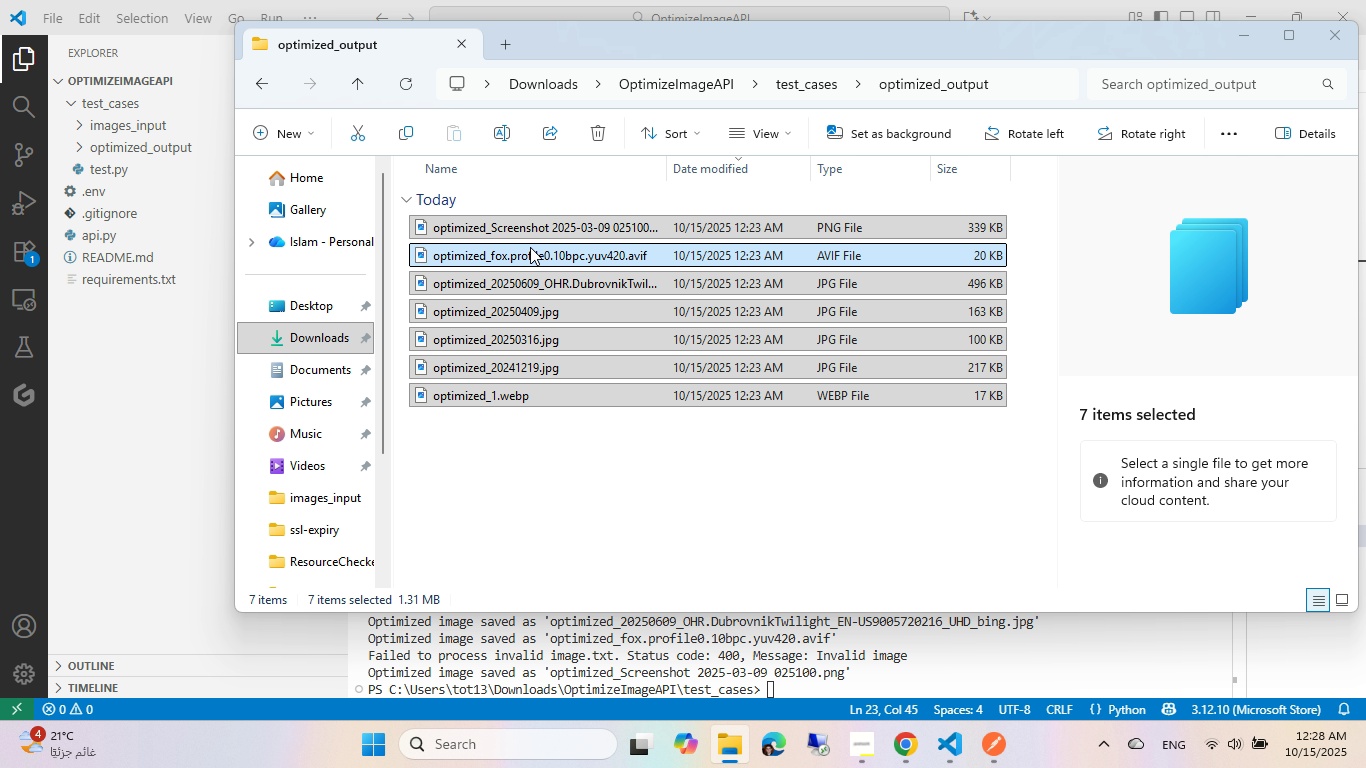 
key(Shift+Delete)
 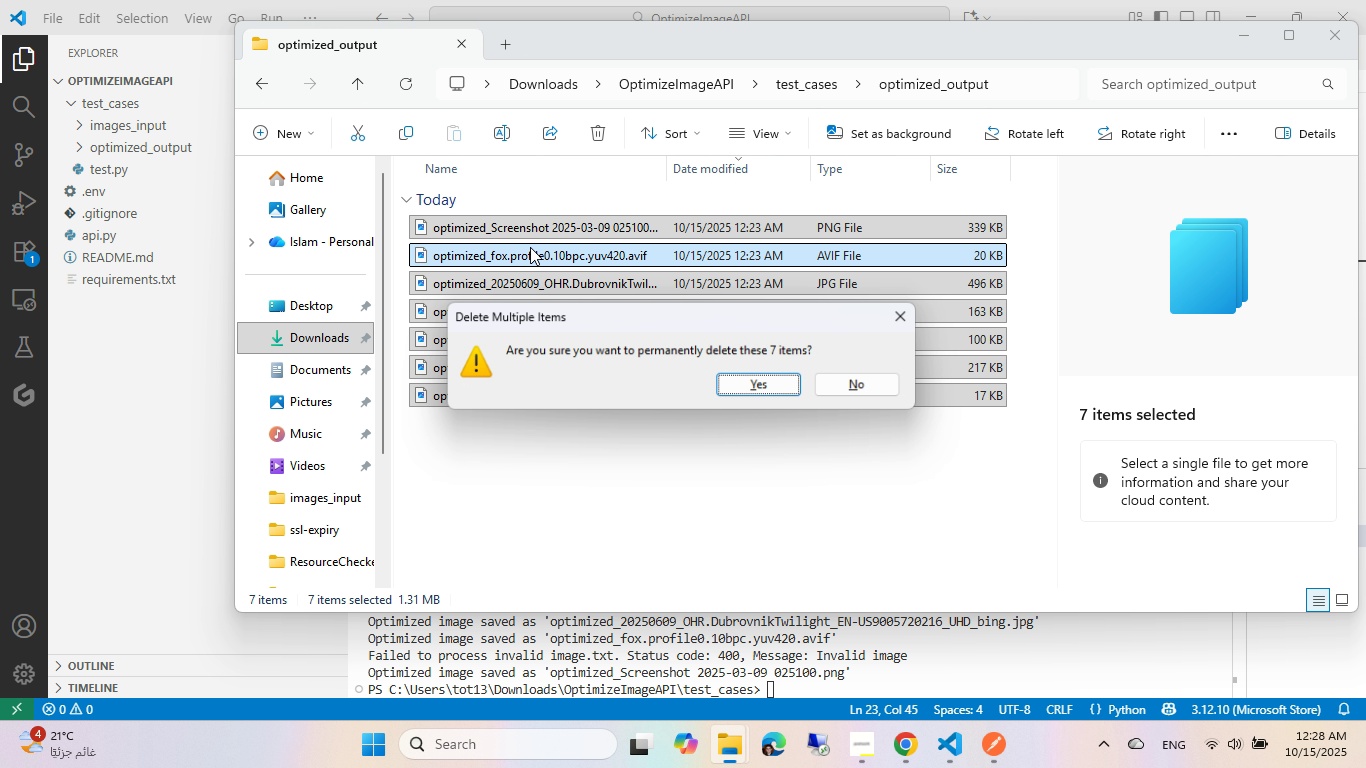 
key(Enter)
 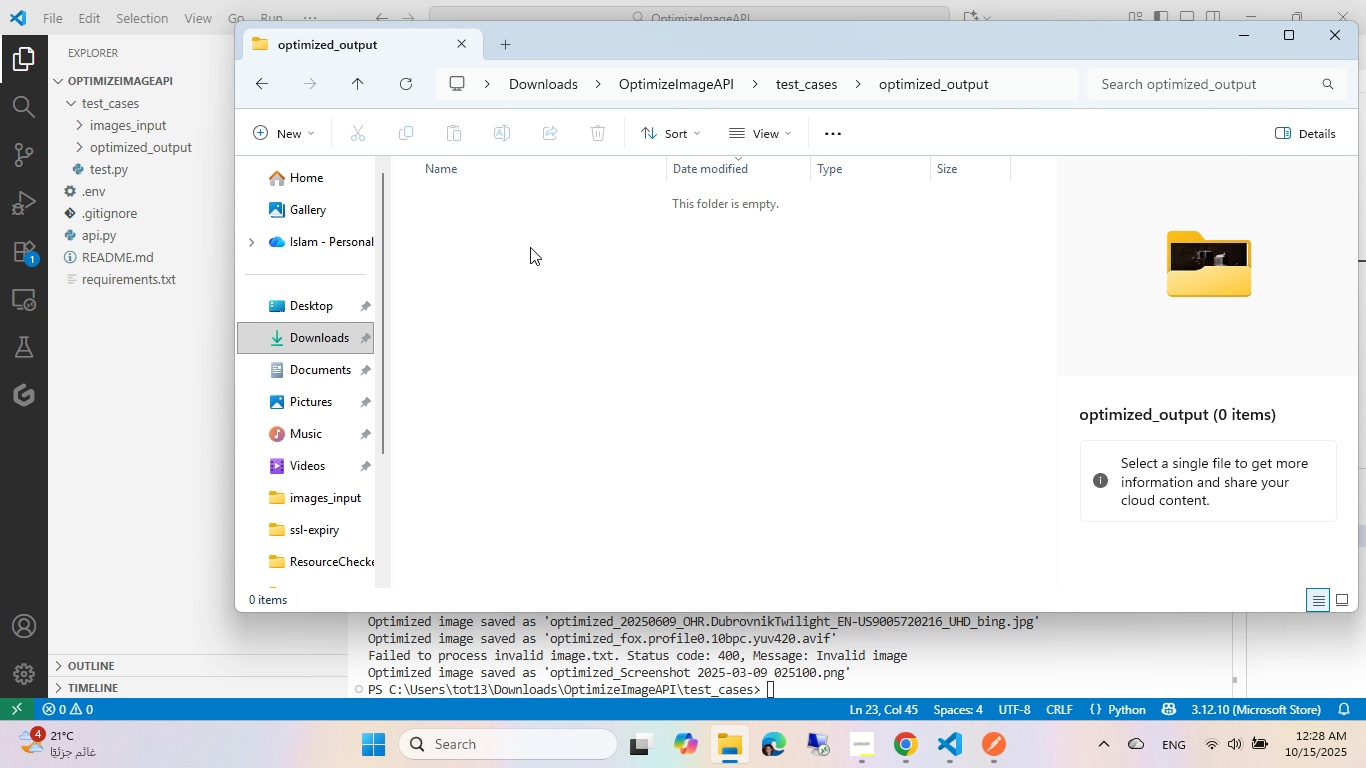 
key(Alt+AltLeft)
 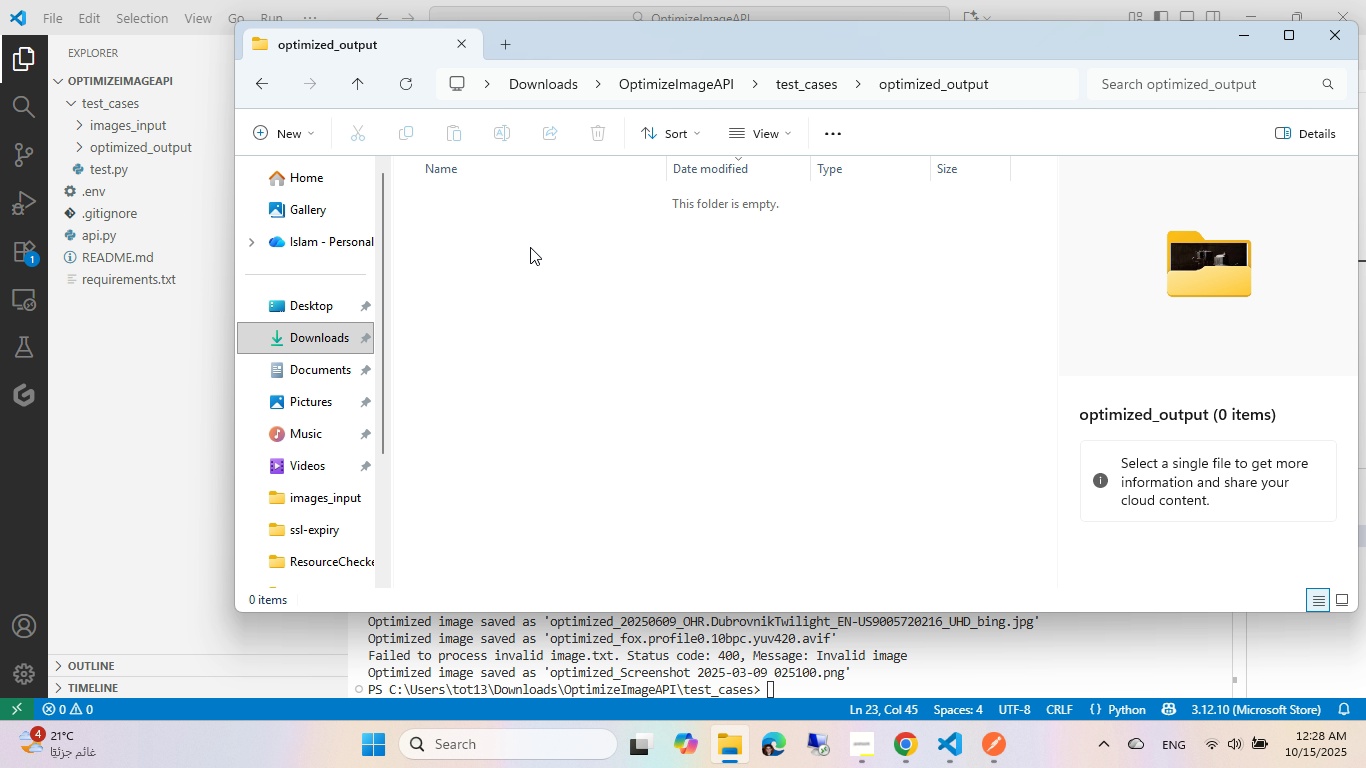 
key(Alt+Tab)
 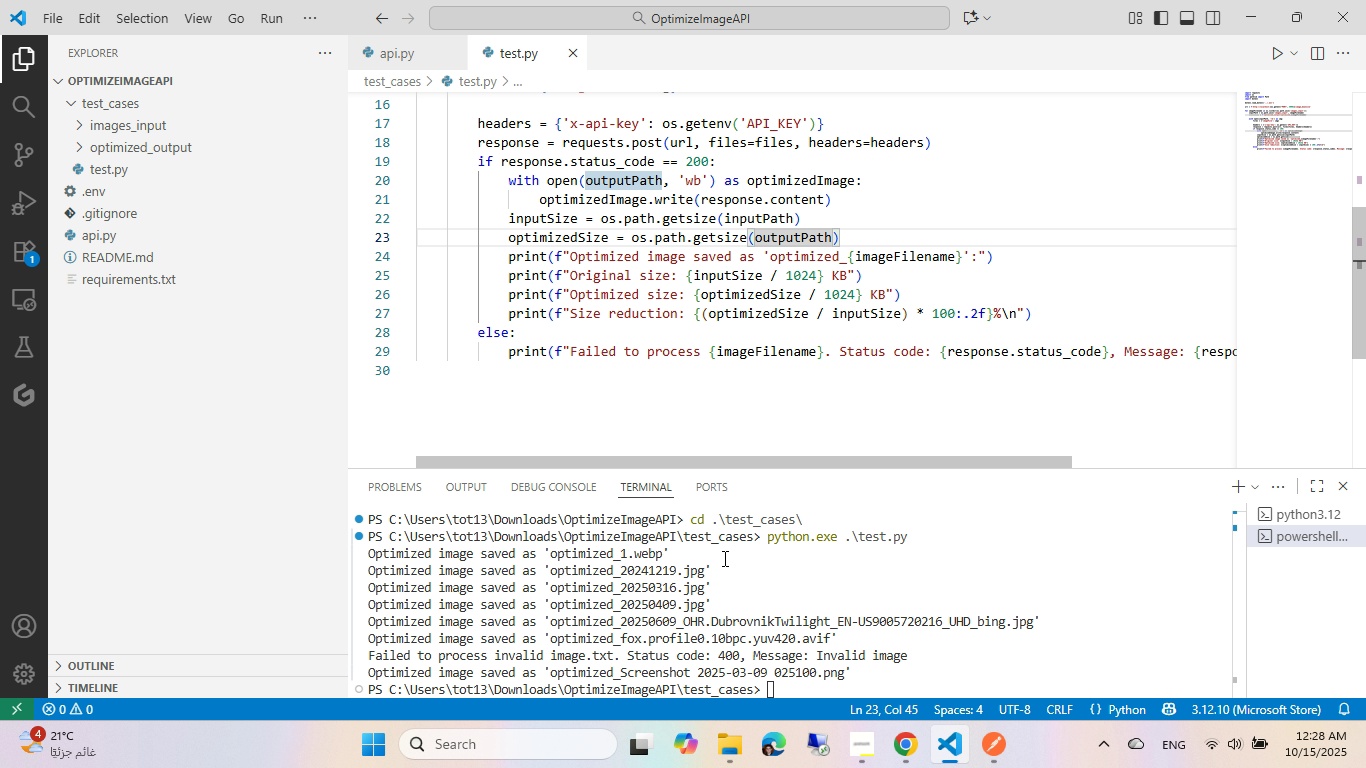 
left_click([759, 583])
 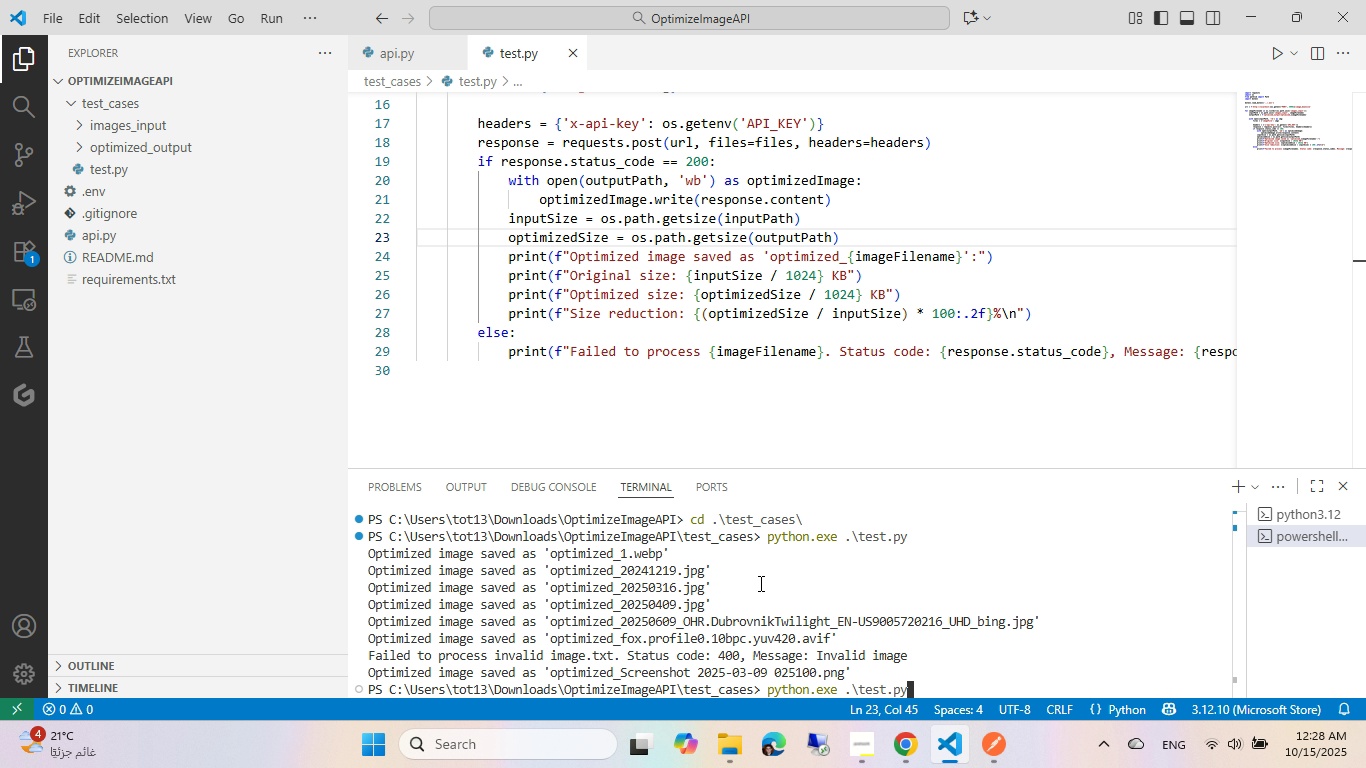 
key(ArrowUp)
 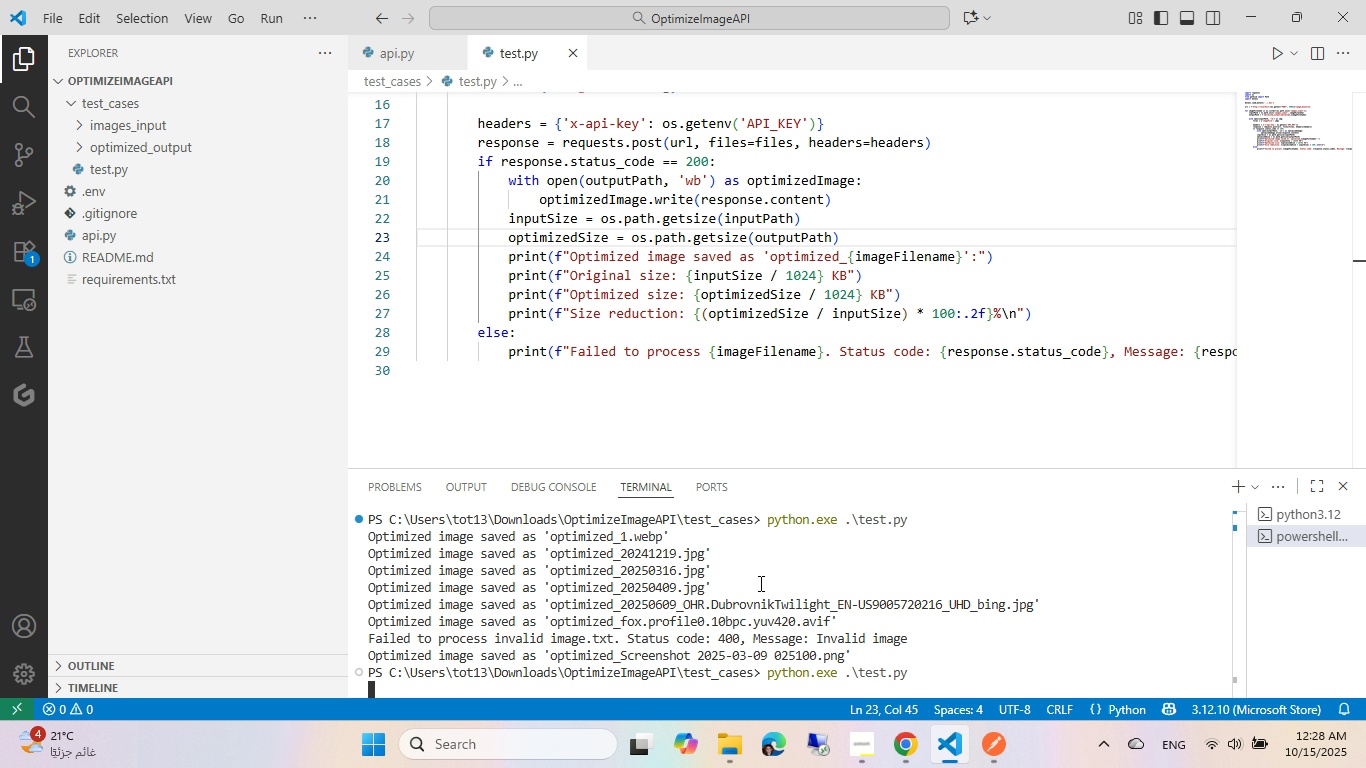 
key(Enter)
 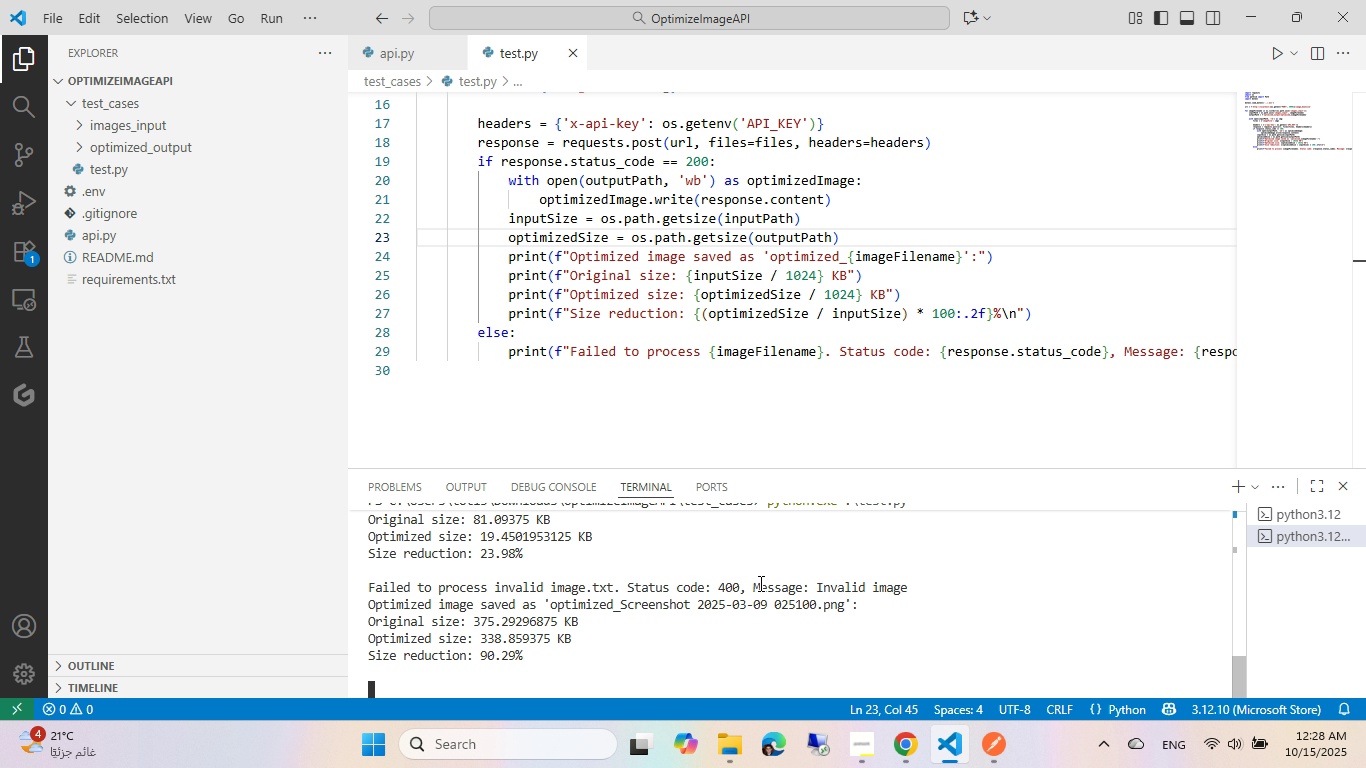 
wait(23.54)
 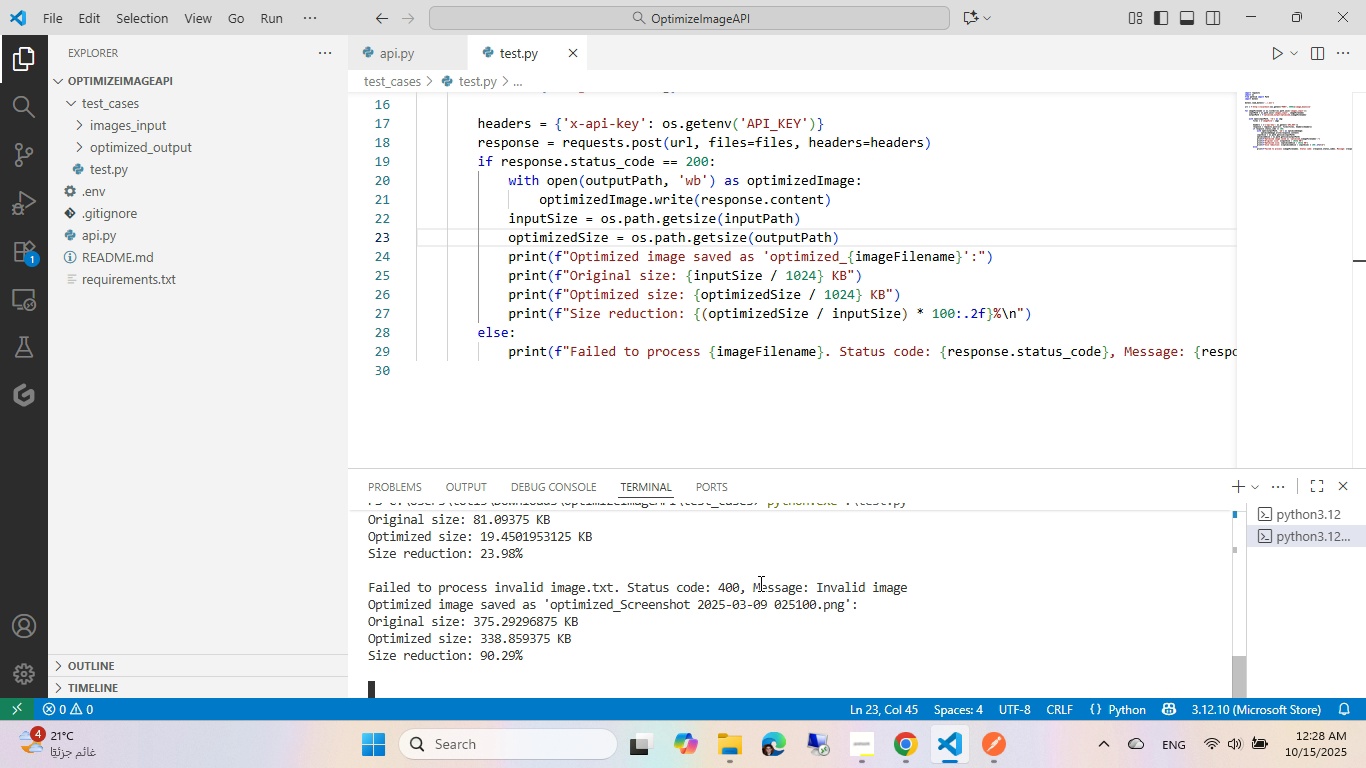 
scroll: coordinate [582, 591], scroll_direction: up, amount: 1.0
 